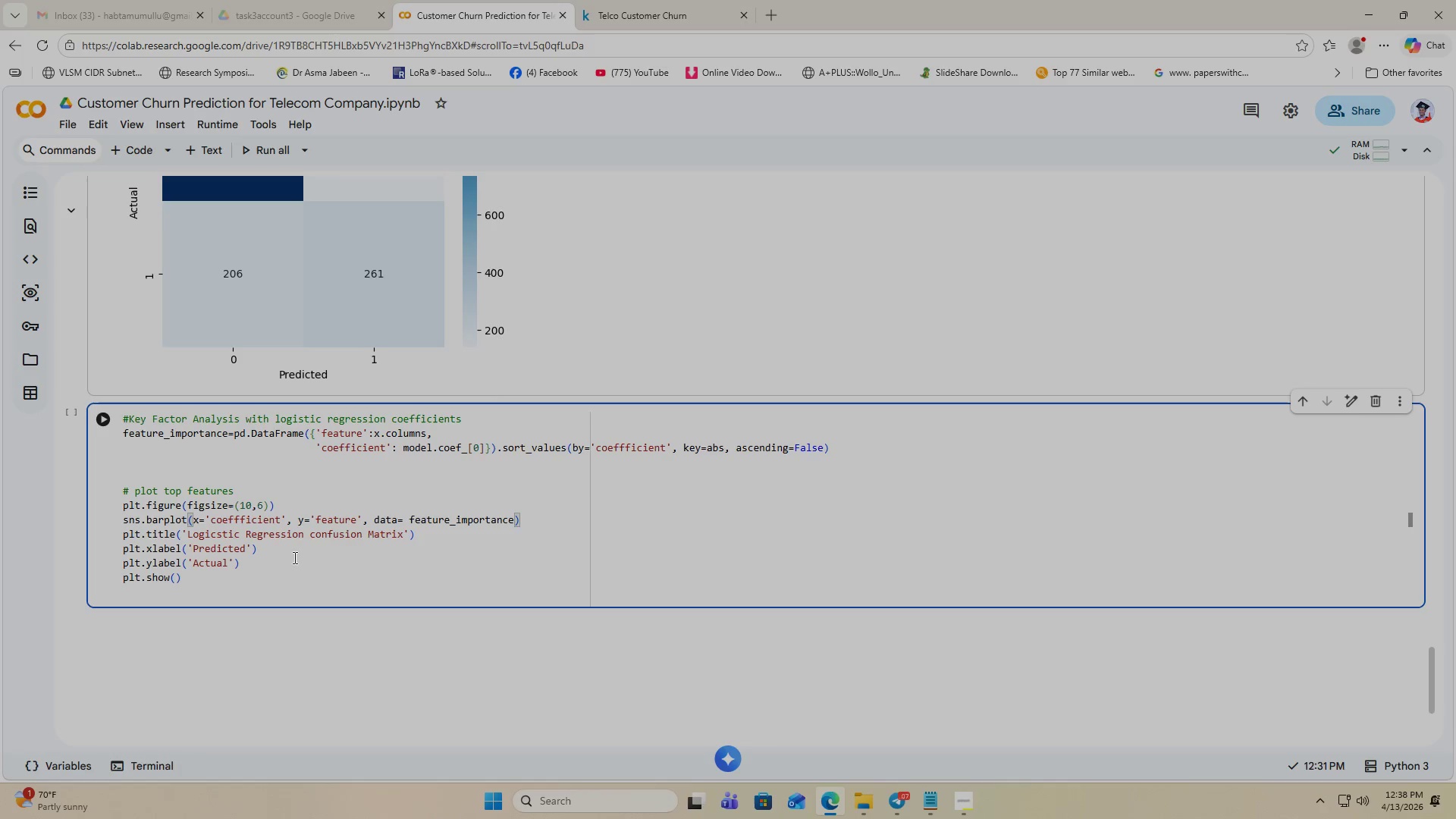 
left_click_drag(start_coordinate=[307, 534], to_coordinate=[406, 533])
 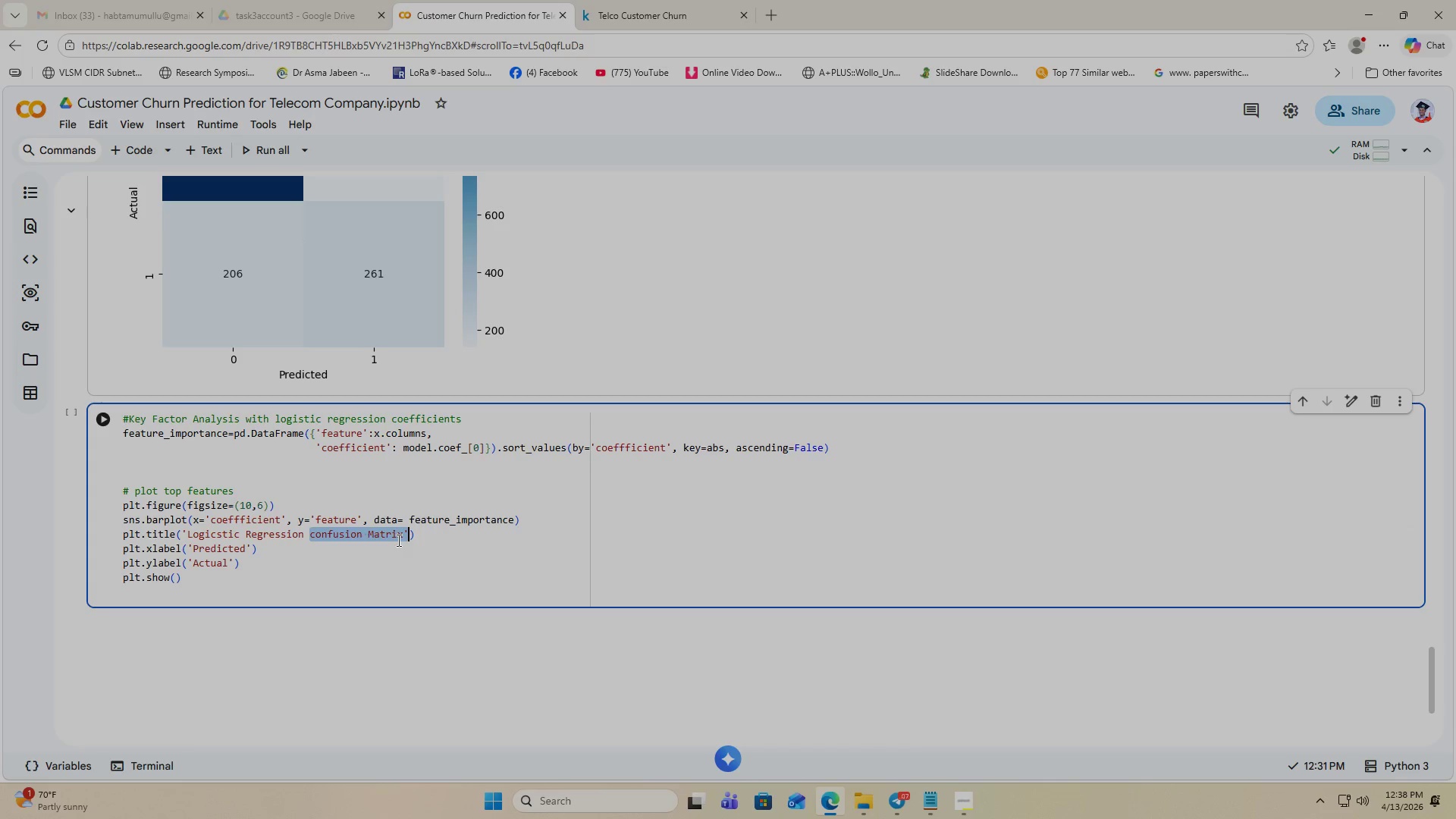 
key(Control+Backspace)
 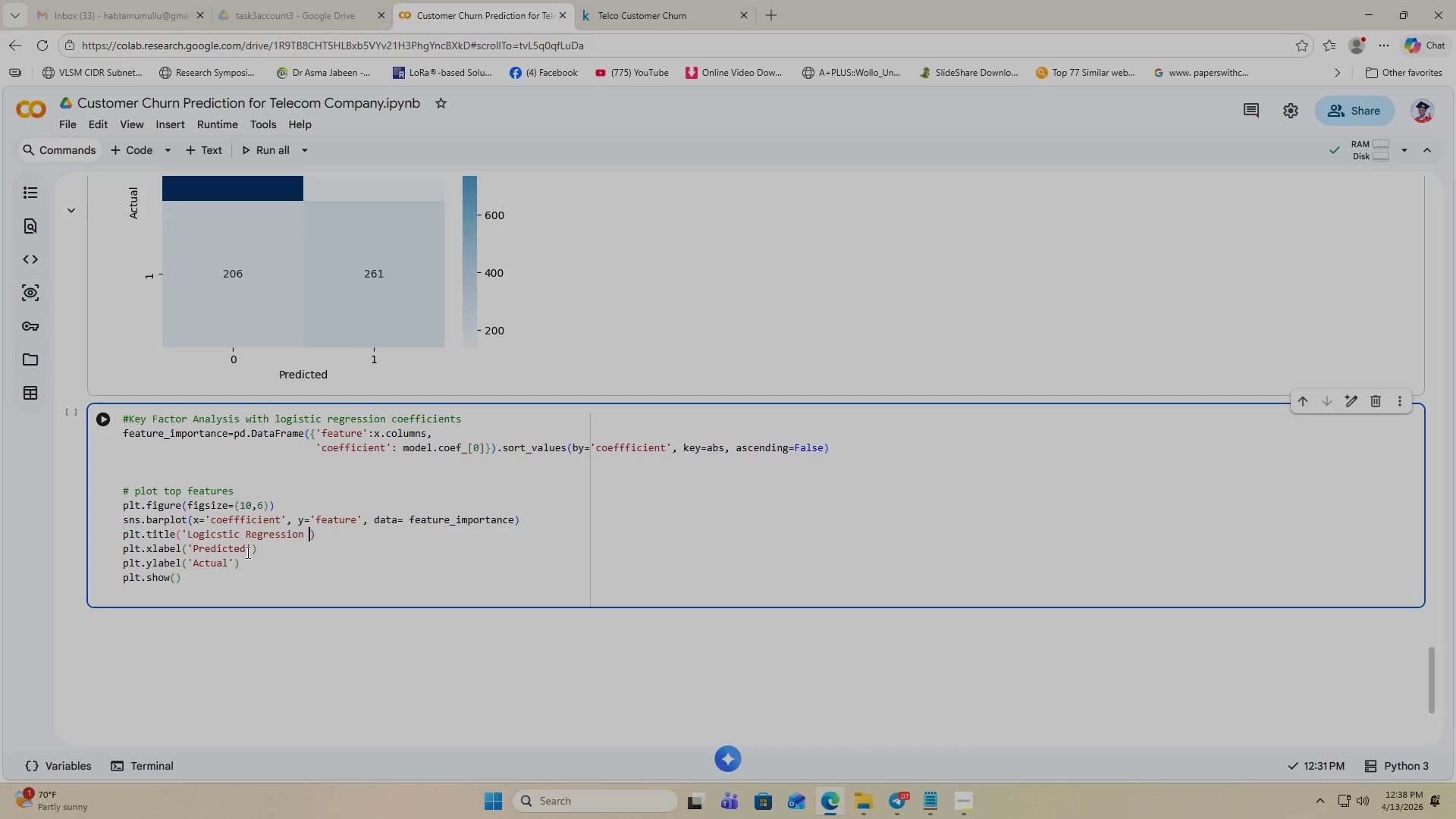 
left_click_drag(start_coordinate=[255, 569], to_coordinate=[111, 545])
 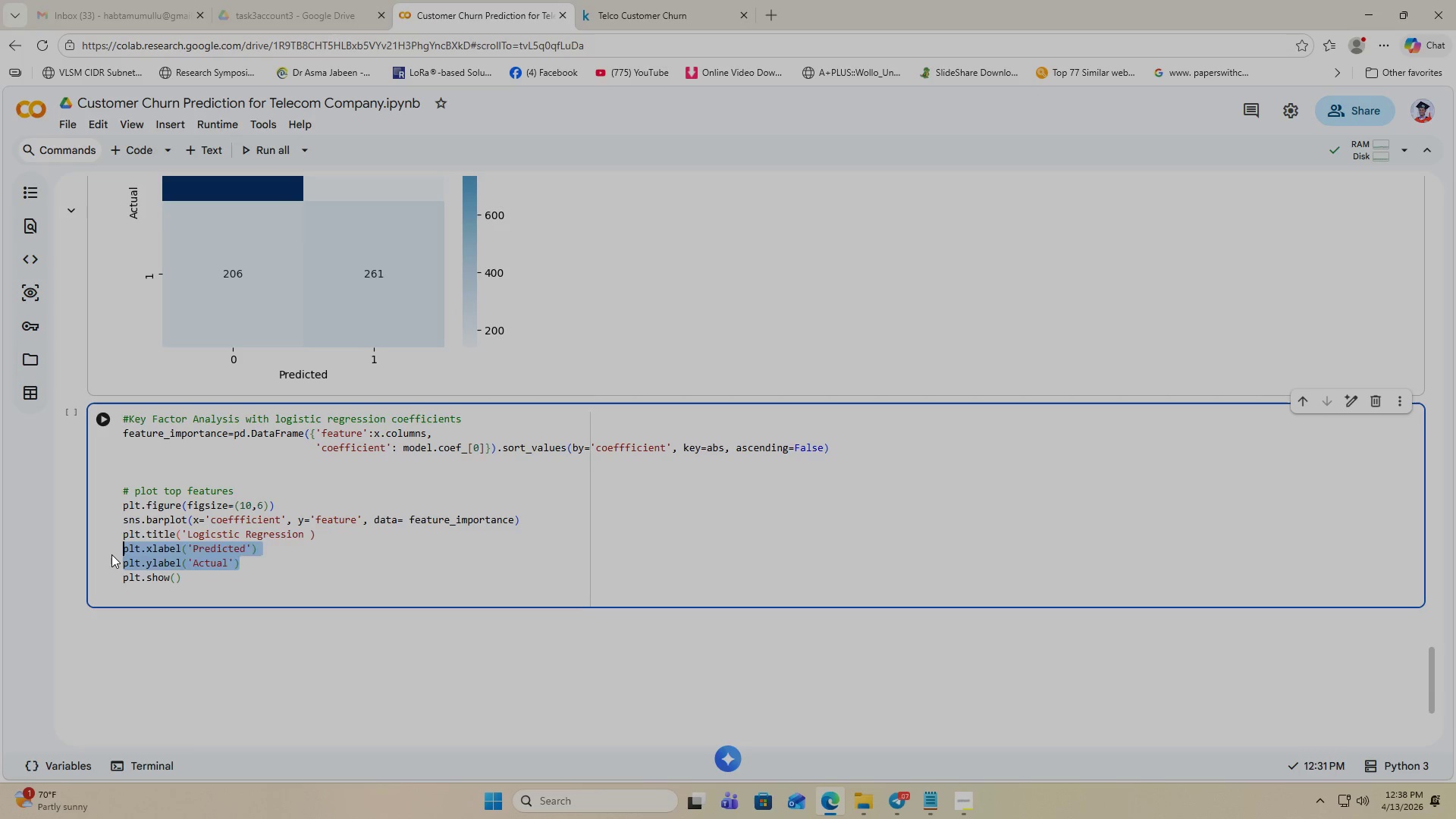 
key(Backspace)
 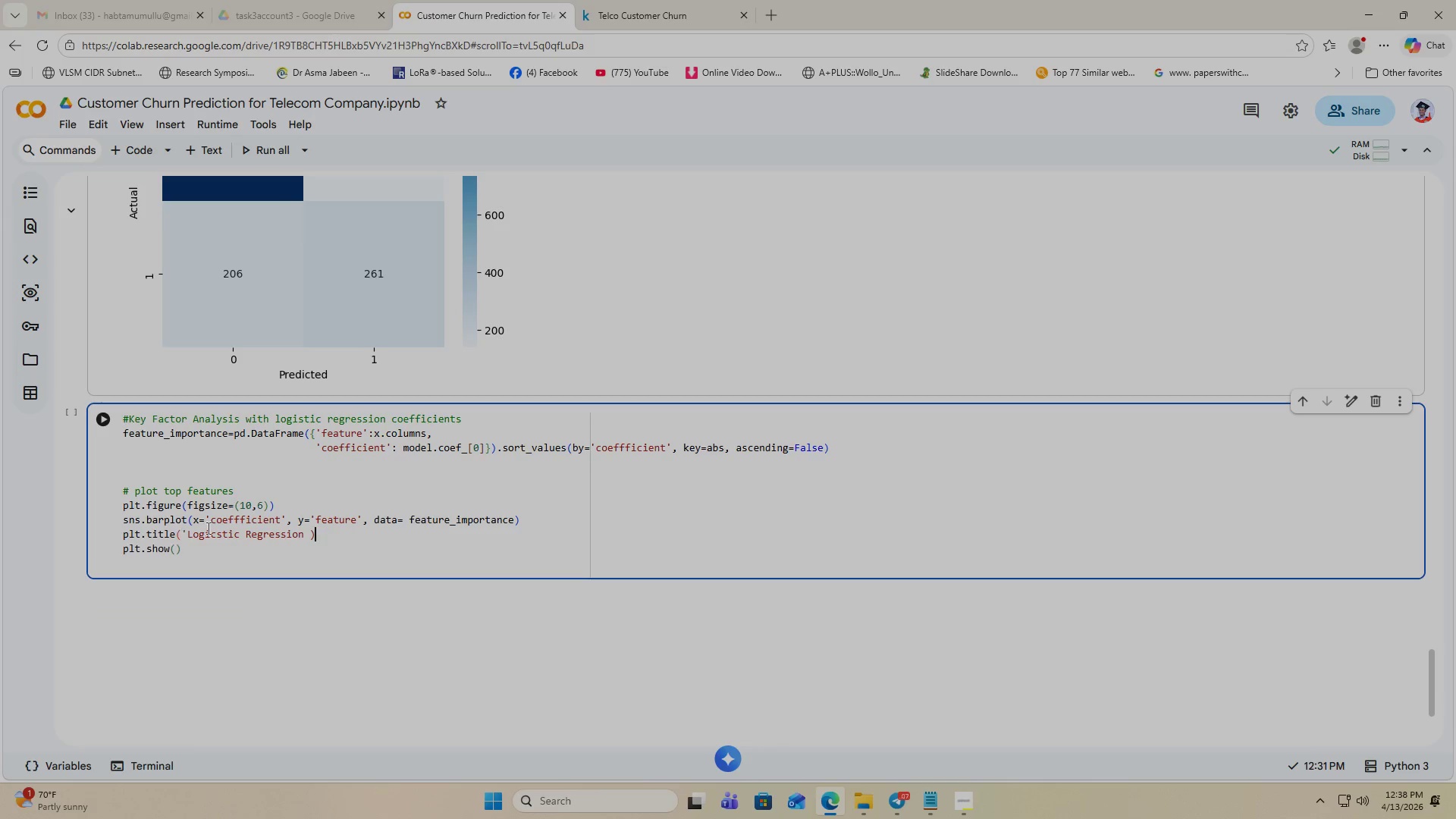 
key(Backspace)
 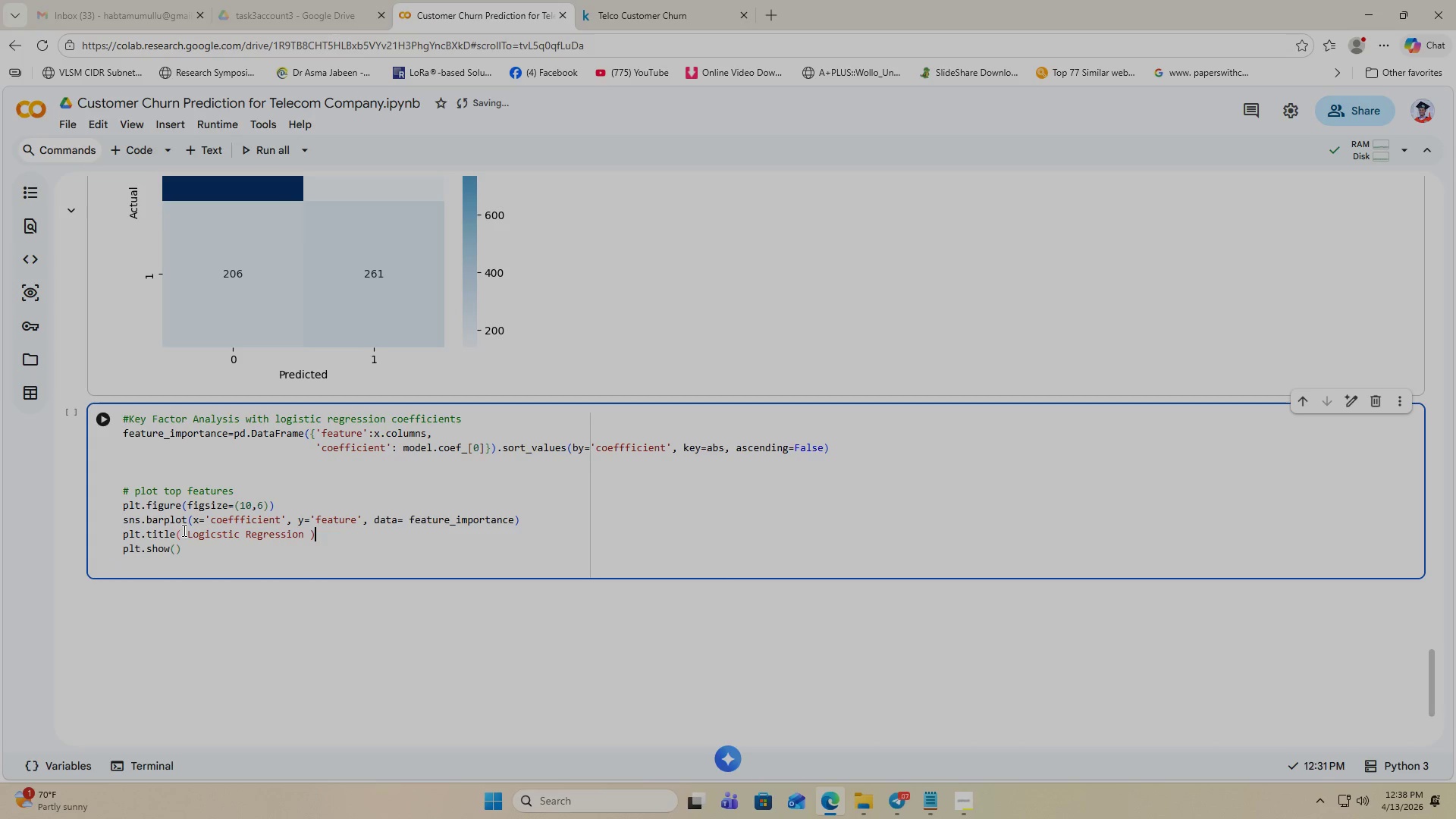 
left_click([186, 532])
 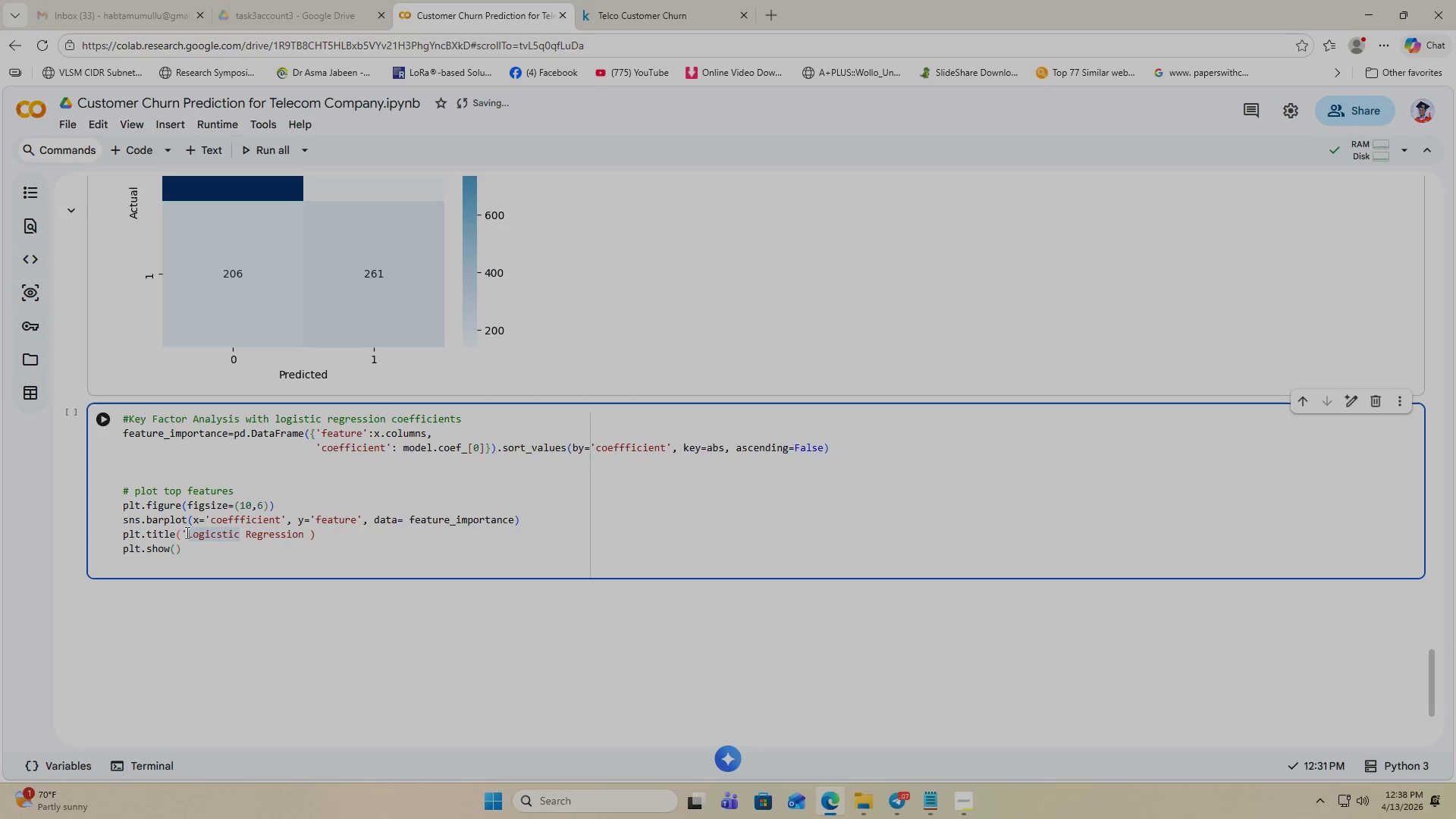 
type(Feature Importance using )
 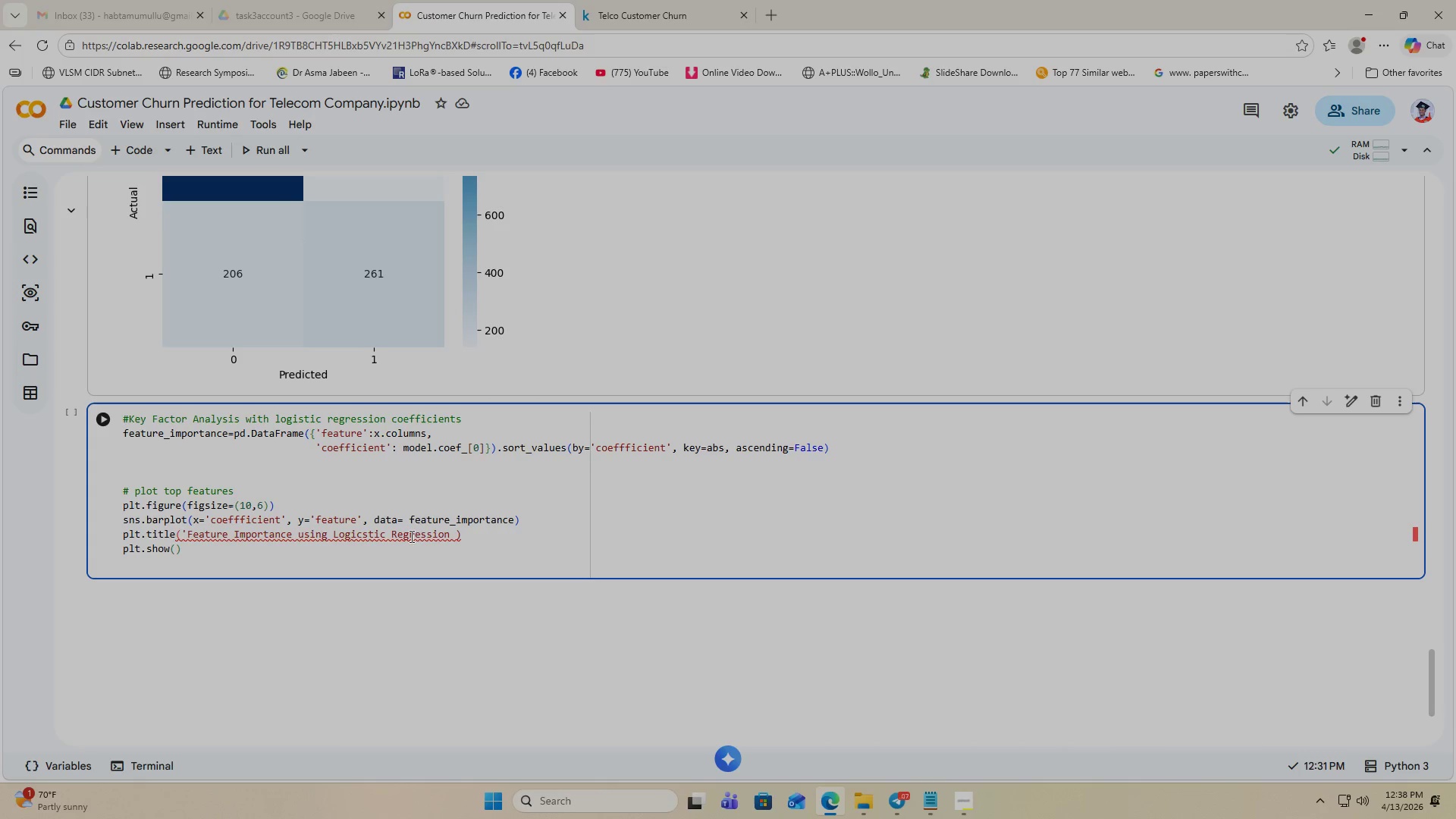 
left_click([449, 535])
 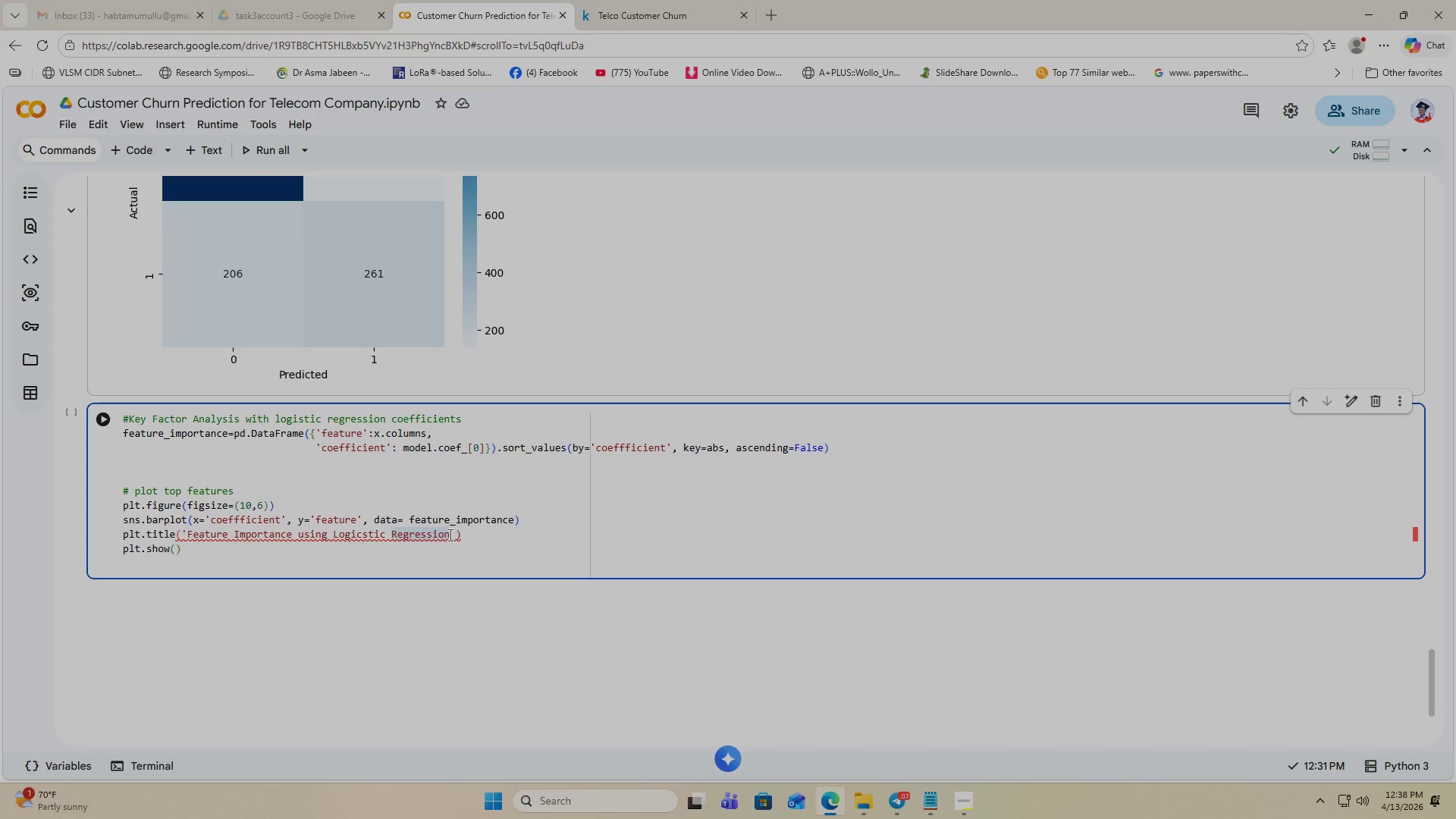 
key(Quote)
 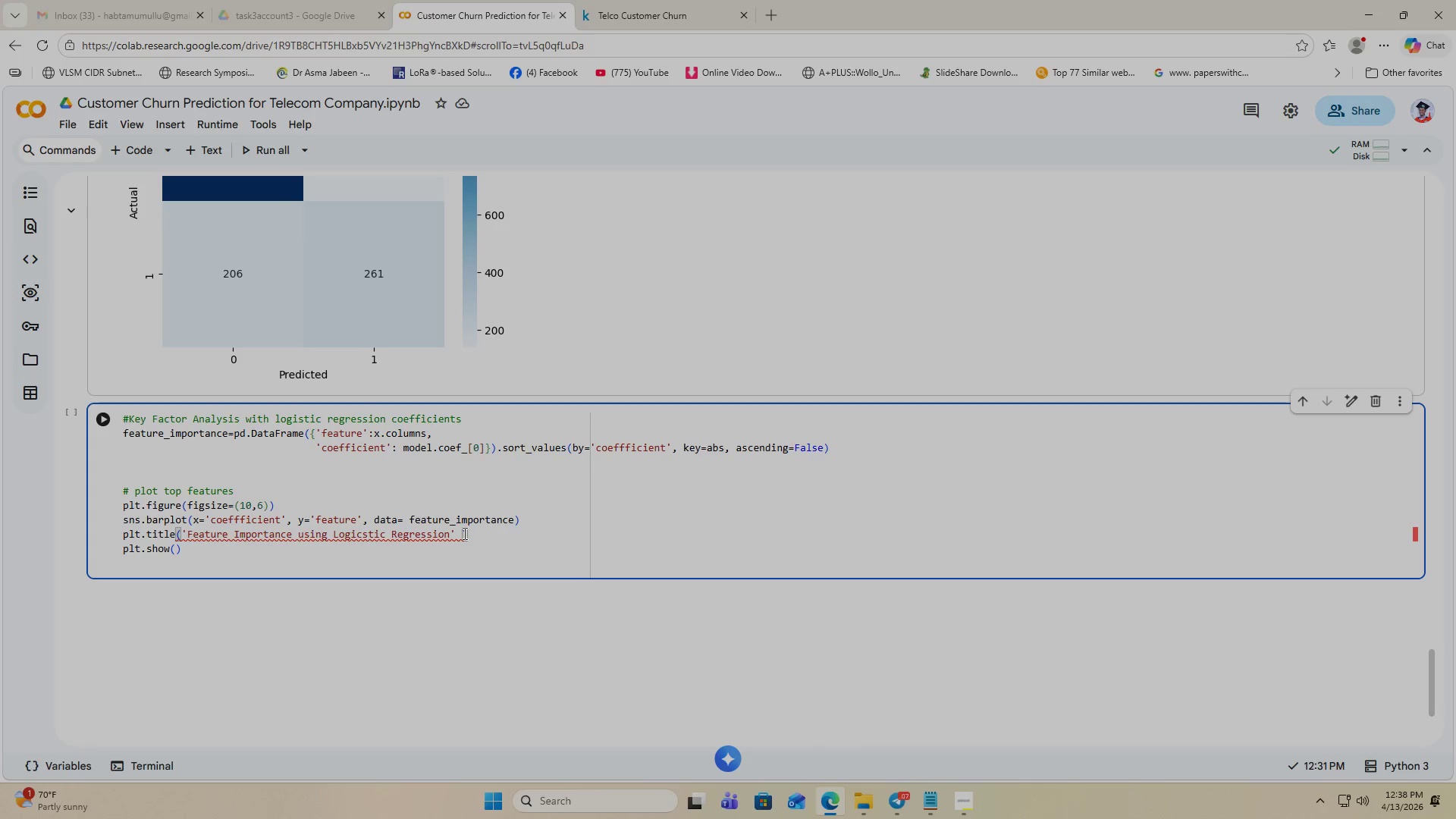 
key(ArrowRight)
 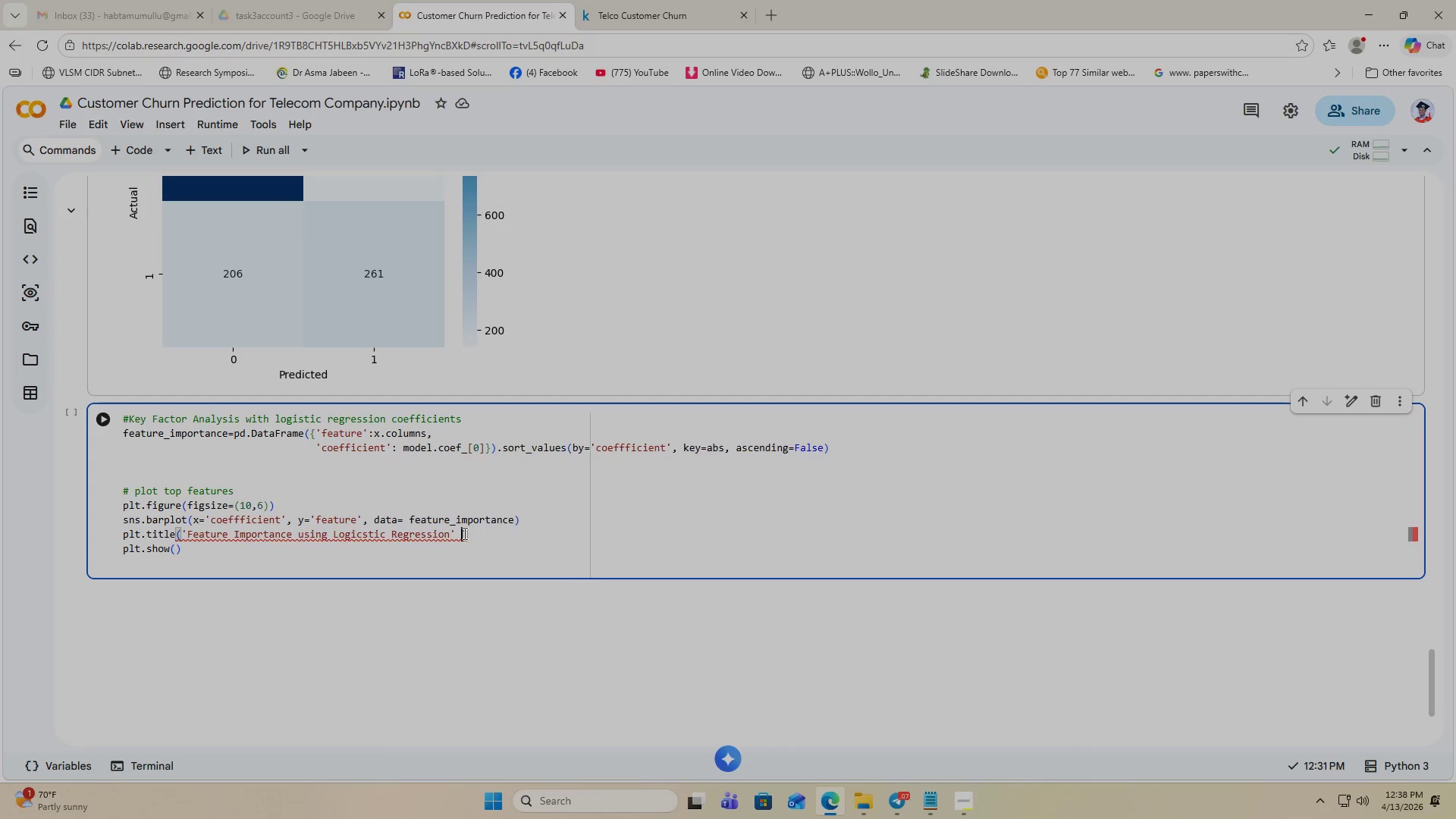 
key(Backspace)
 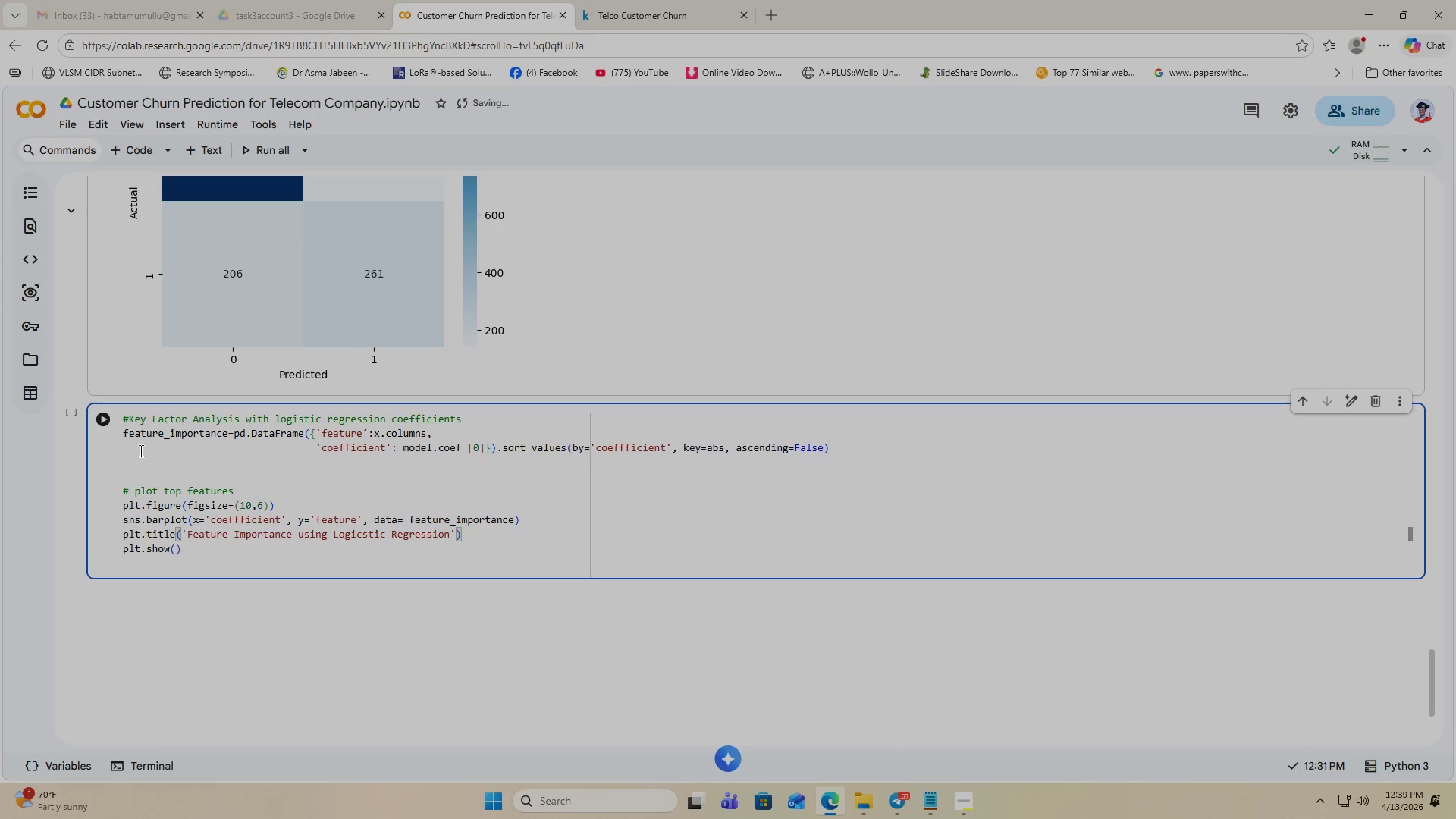 
wait(18.81)
 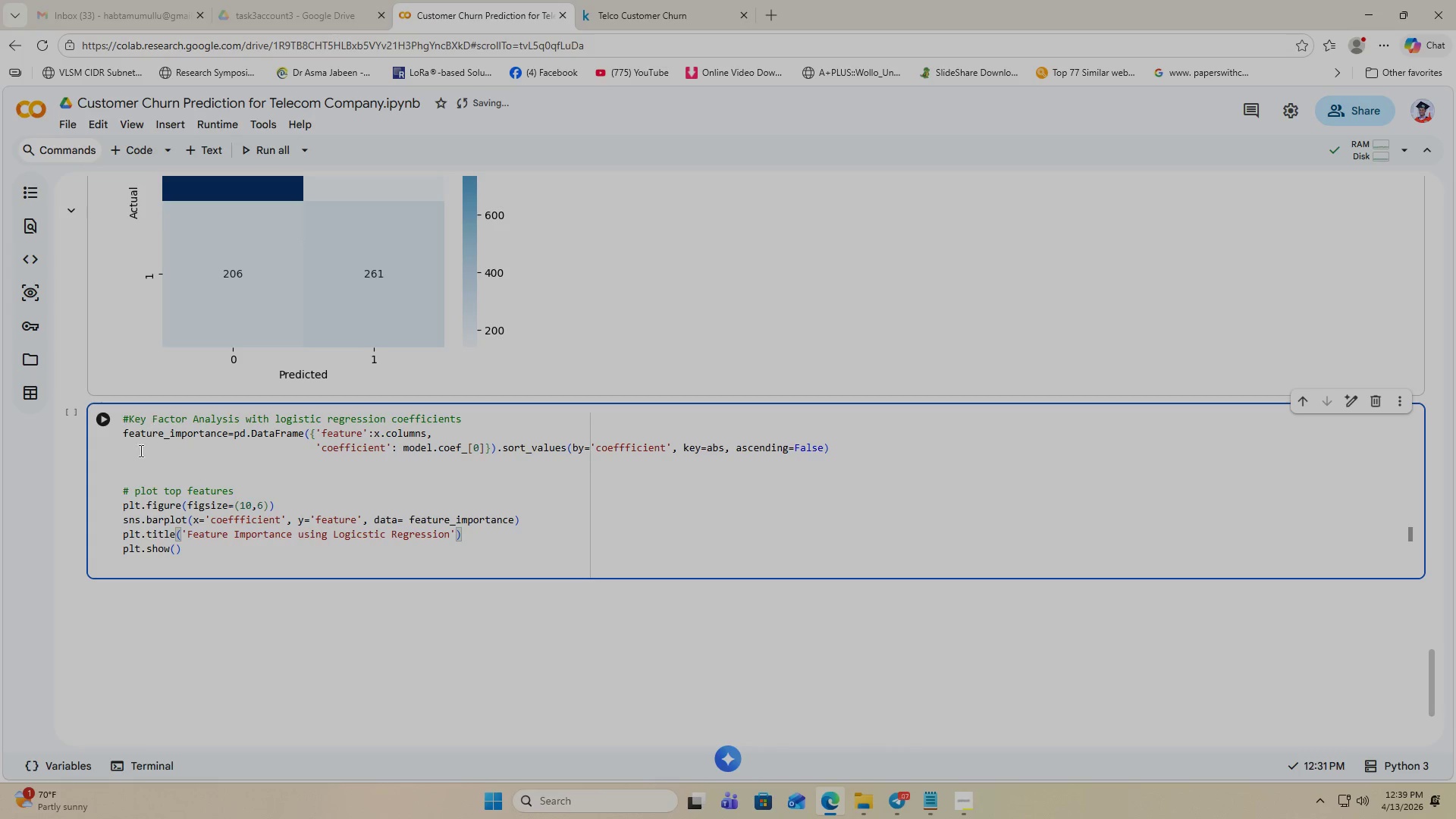 
left_click([100, 418])
 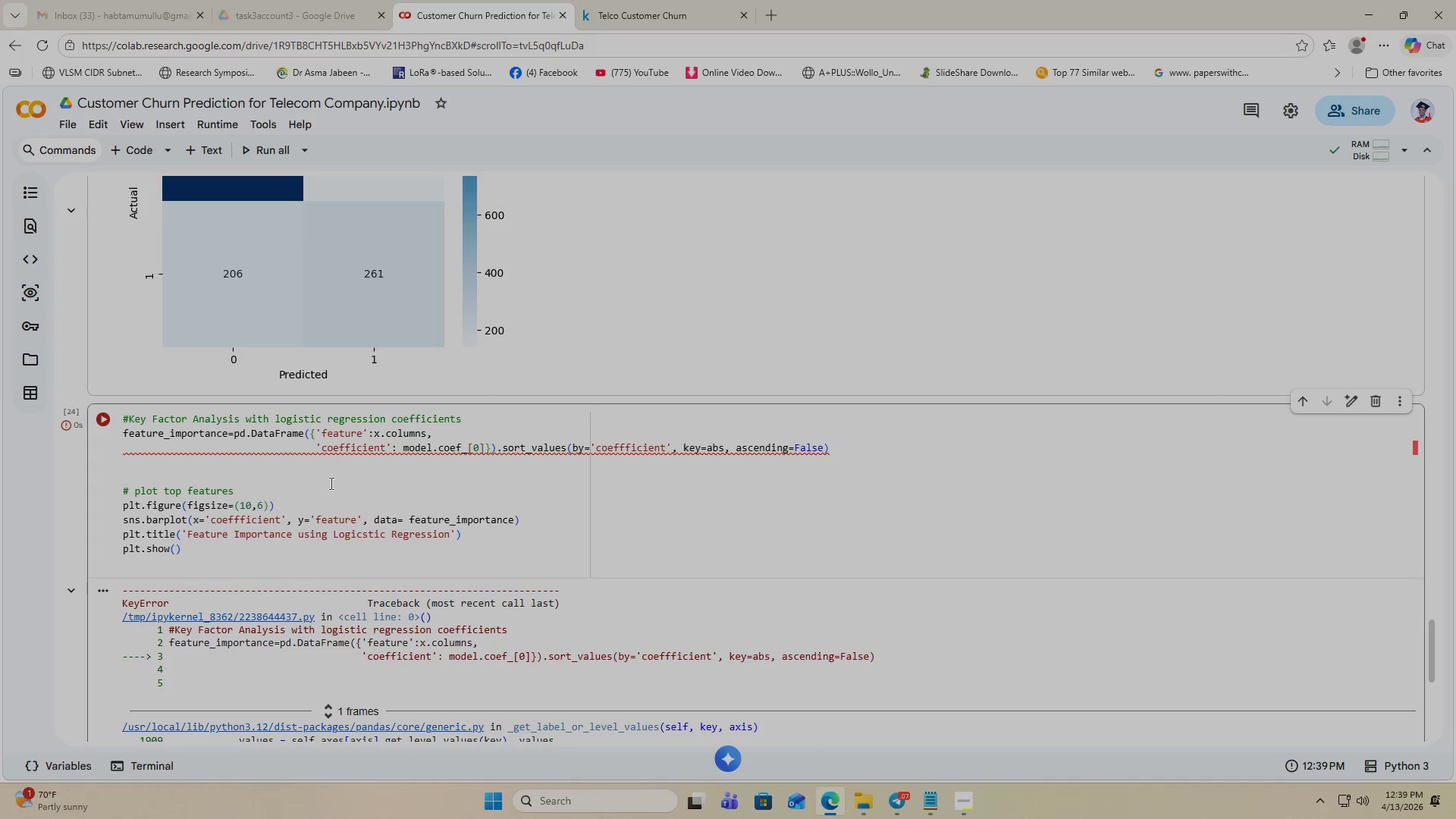 
scroll: coordinate [364, 508], scroll_direction: down, amount: 3.0
 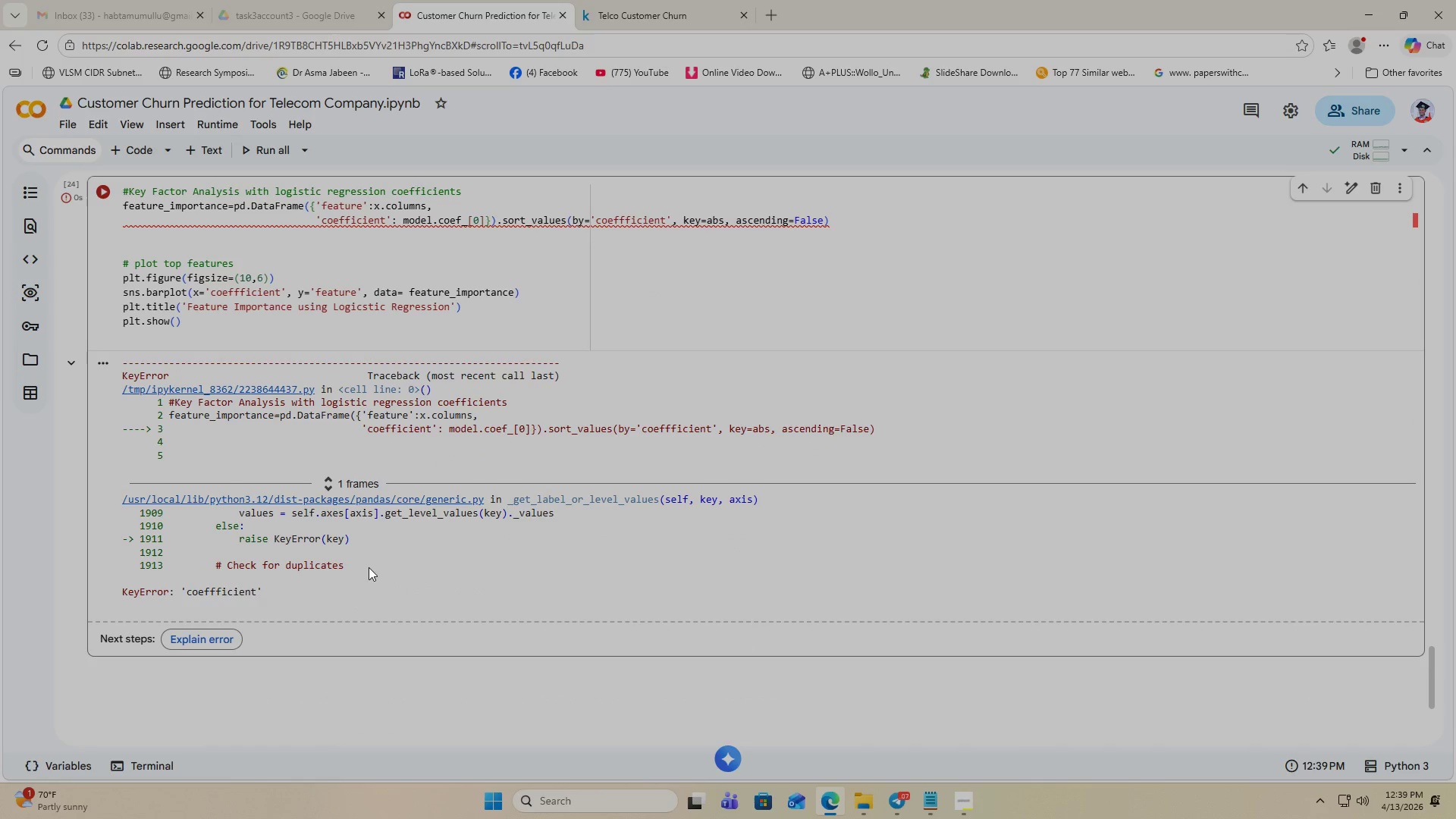 
scroll: coordinate [366, 563], scroll_direction: up, amount: 2.0
 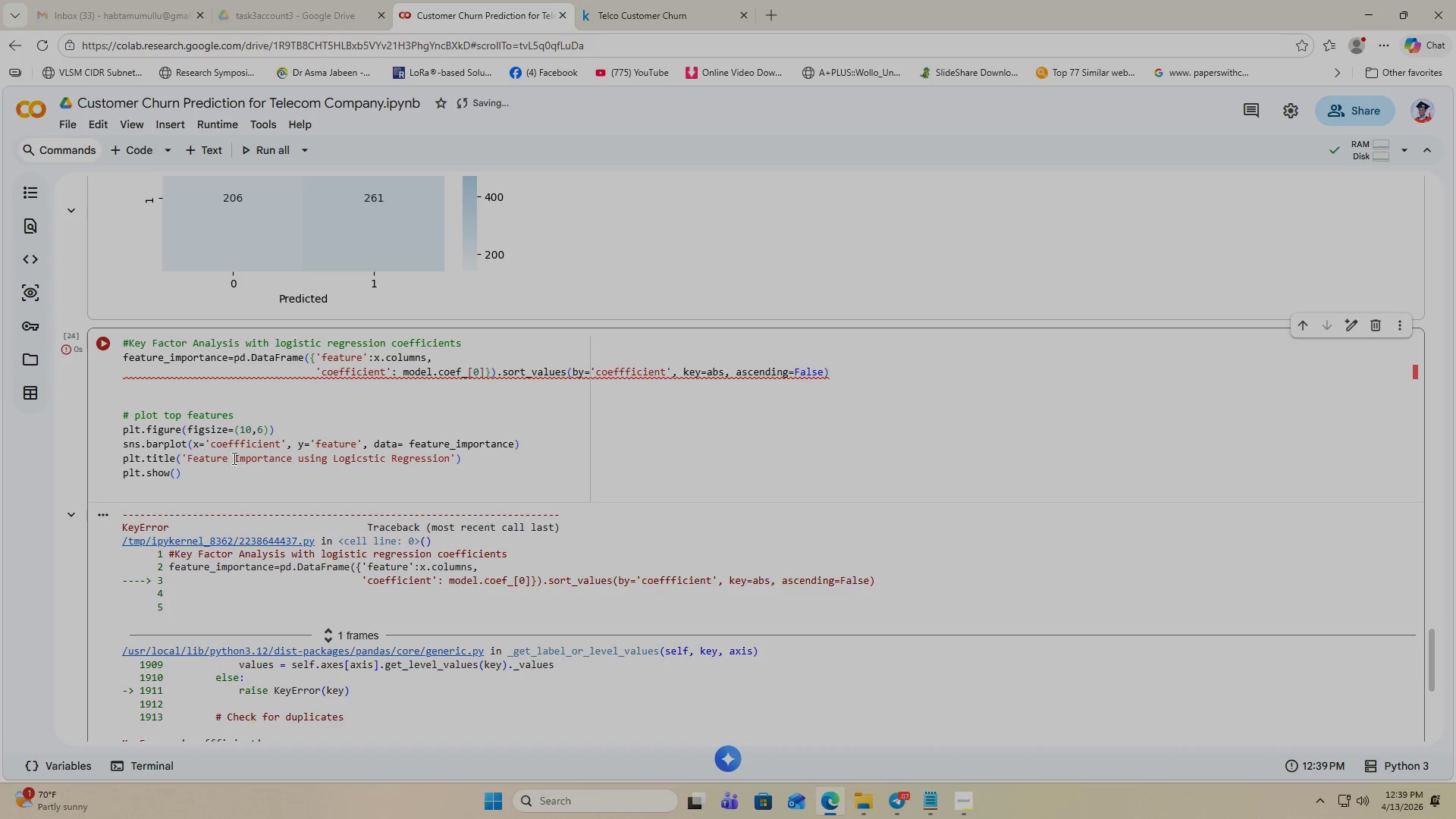 
wait(26.13)
 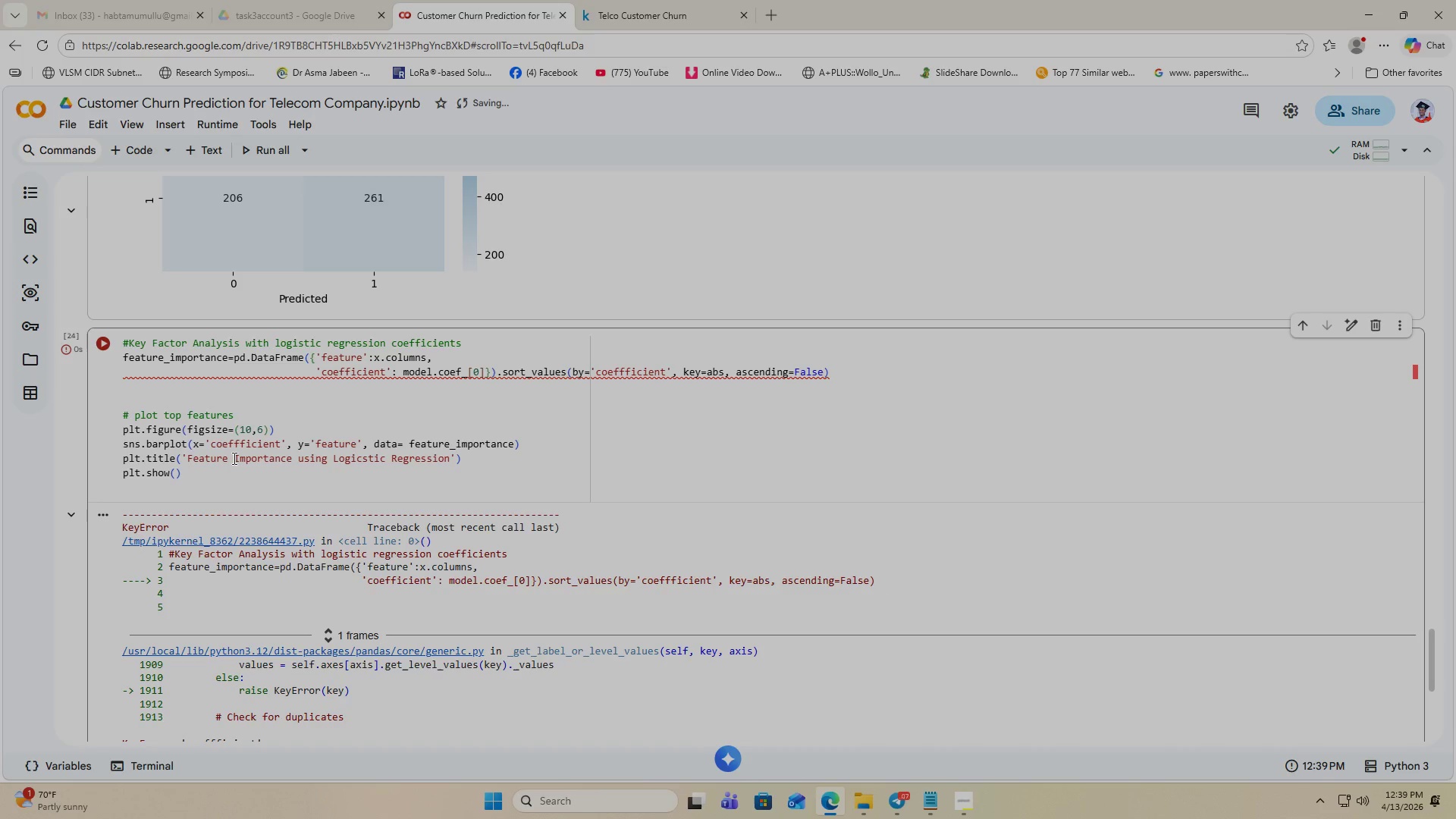 
left_click([316, 367])
 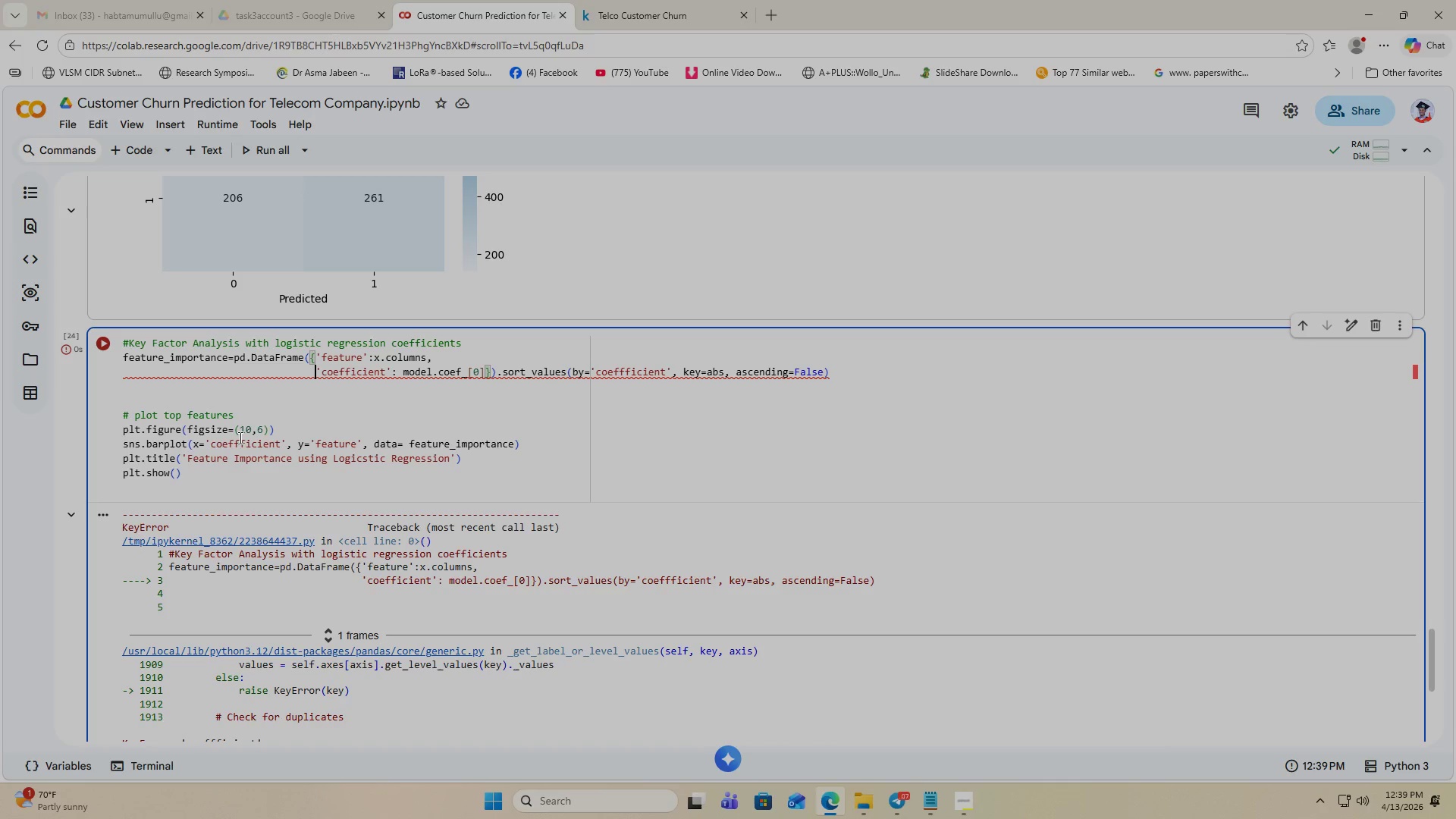 
key(Backspace)
 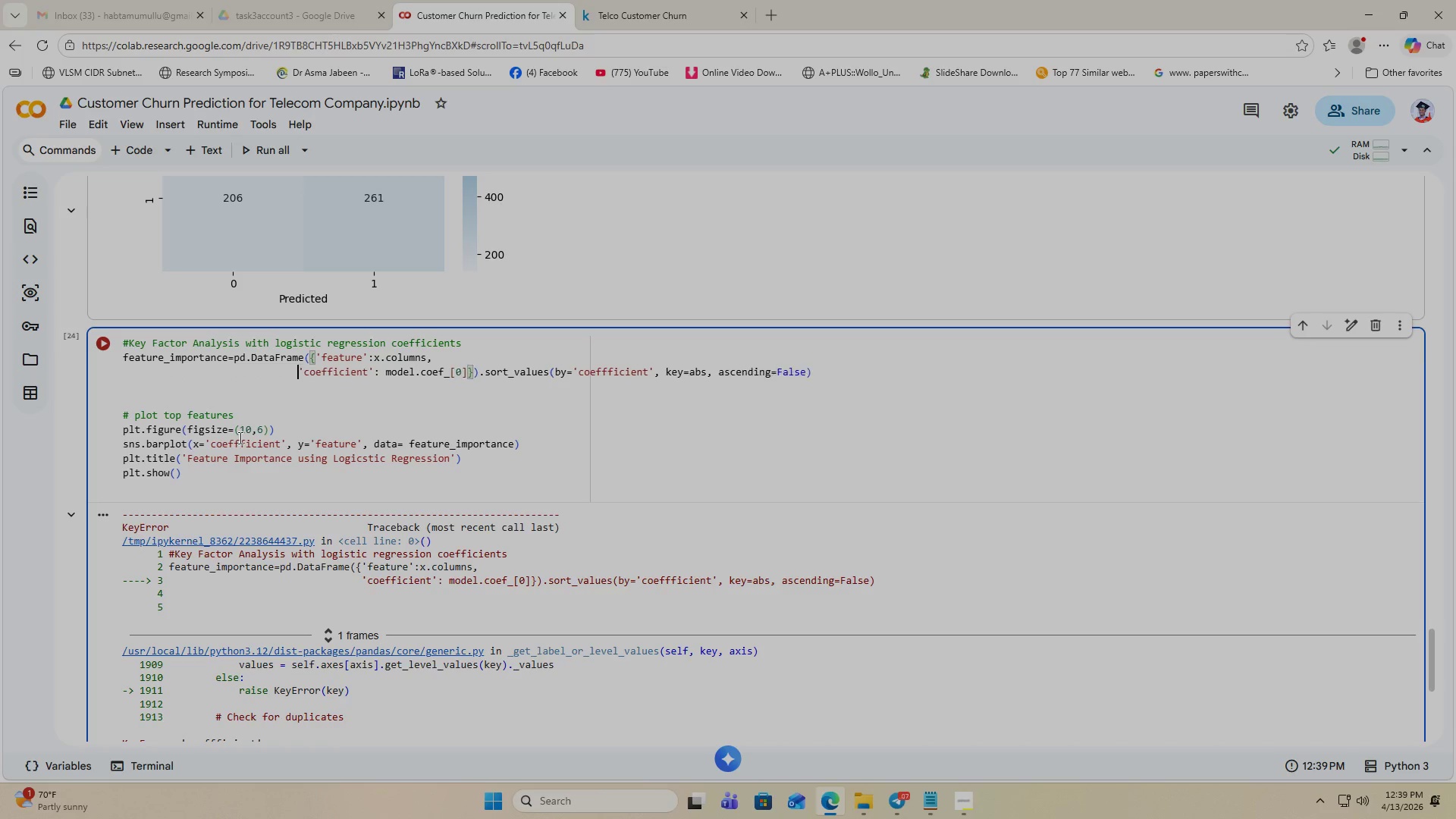 
key(Backspace)
 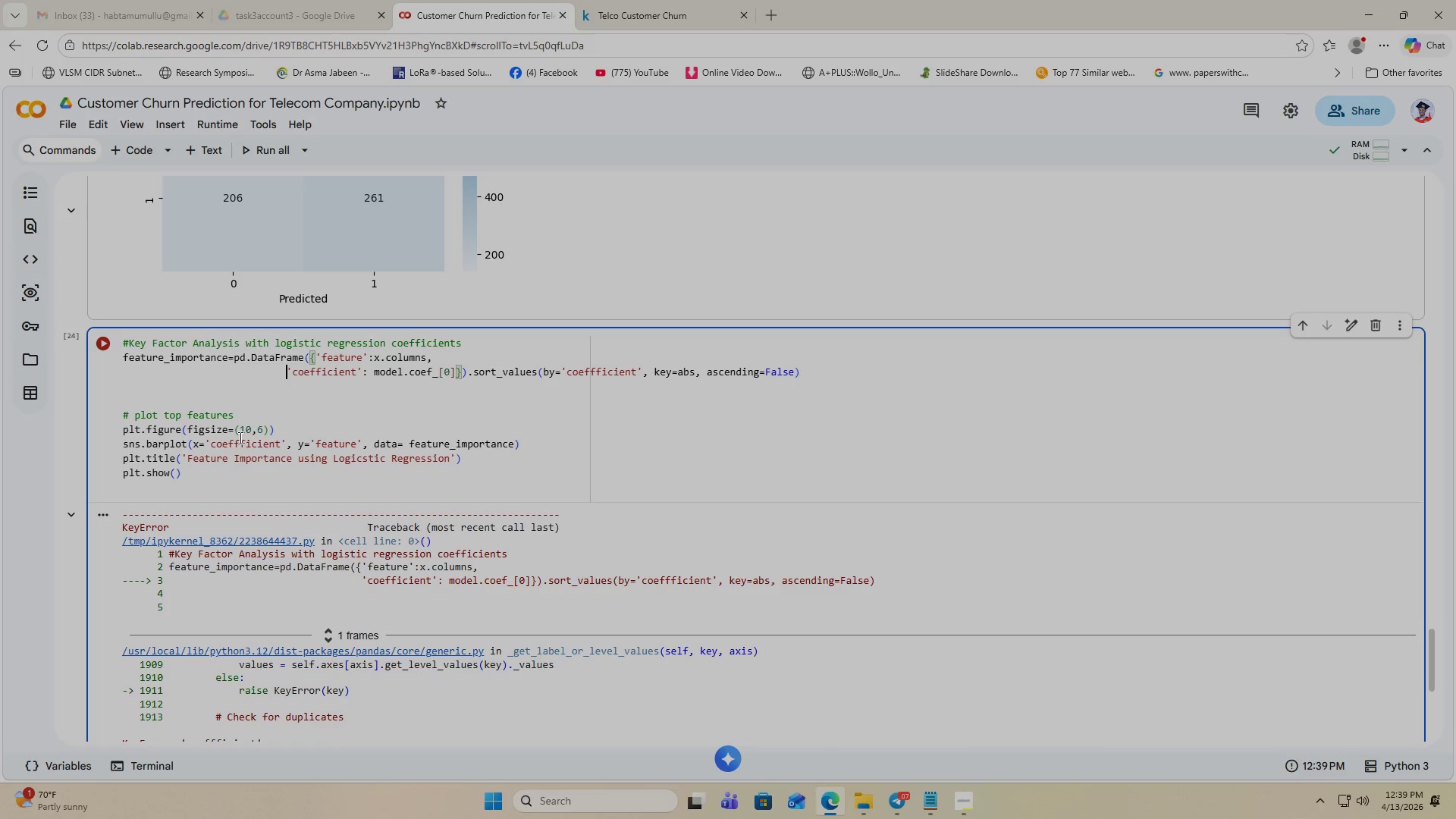 
key(Backspace)
 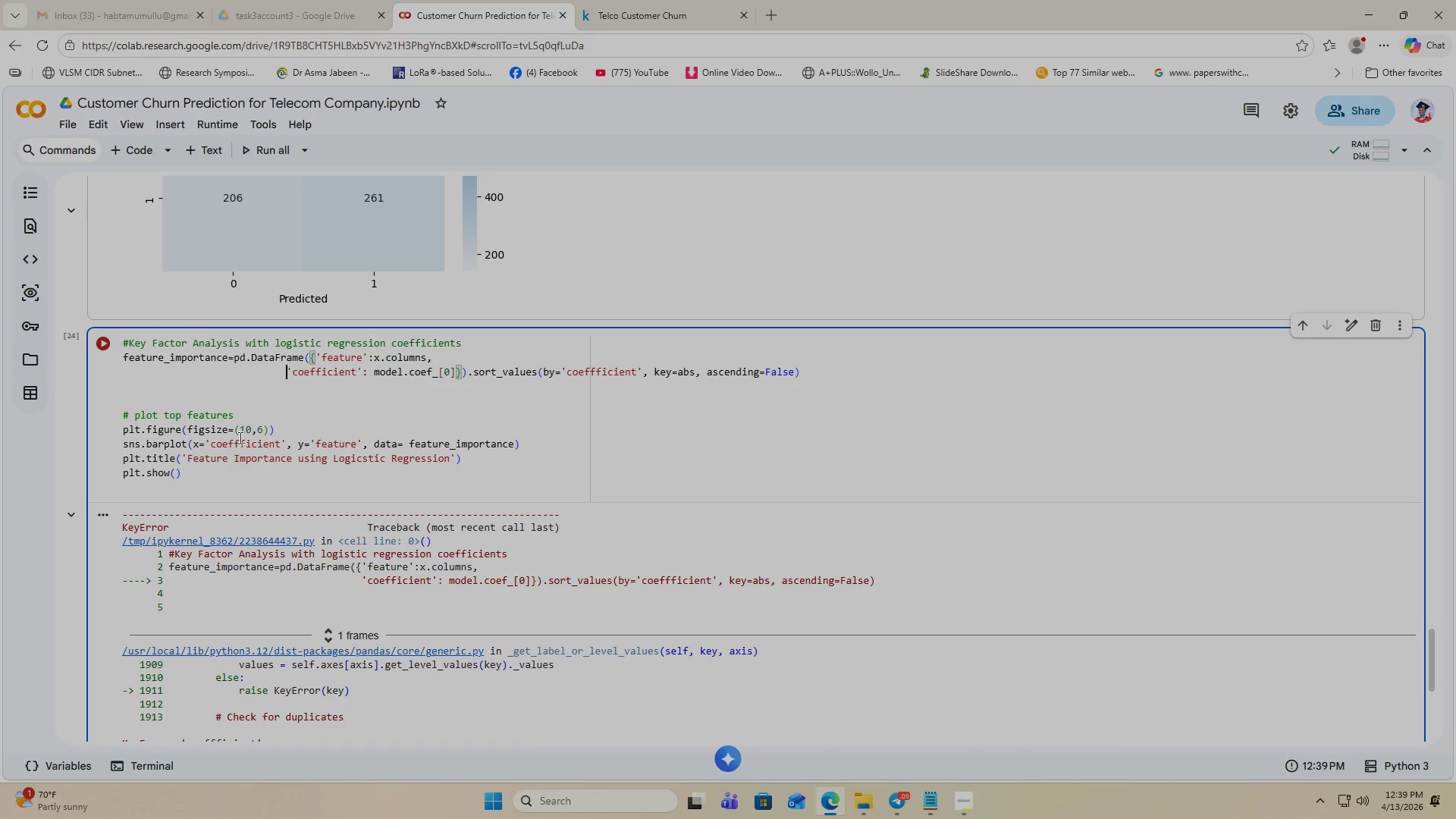 
key(Backspace)
 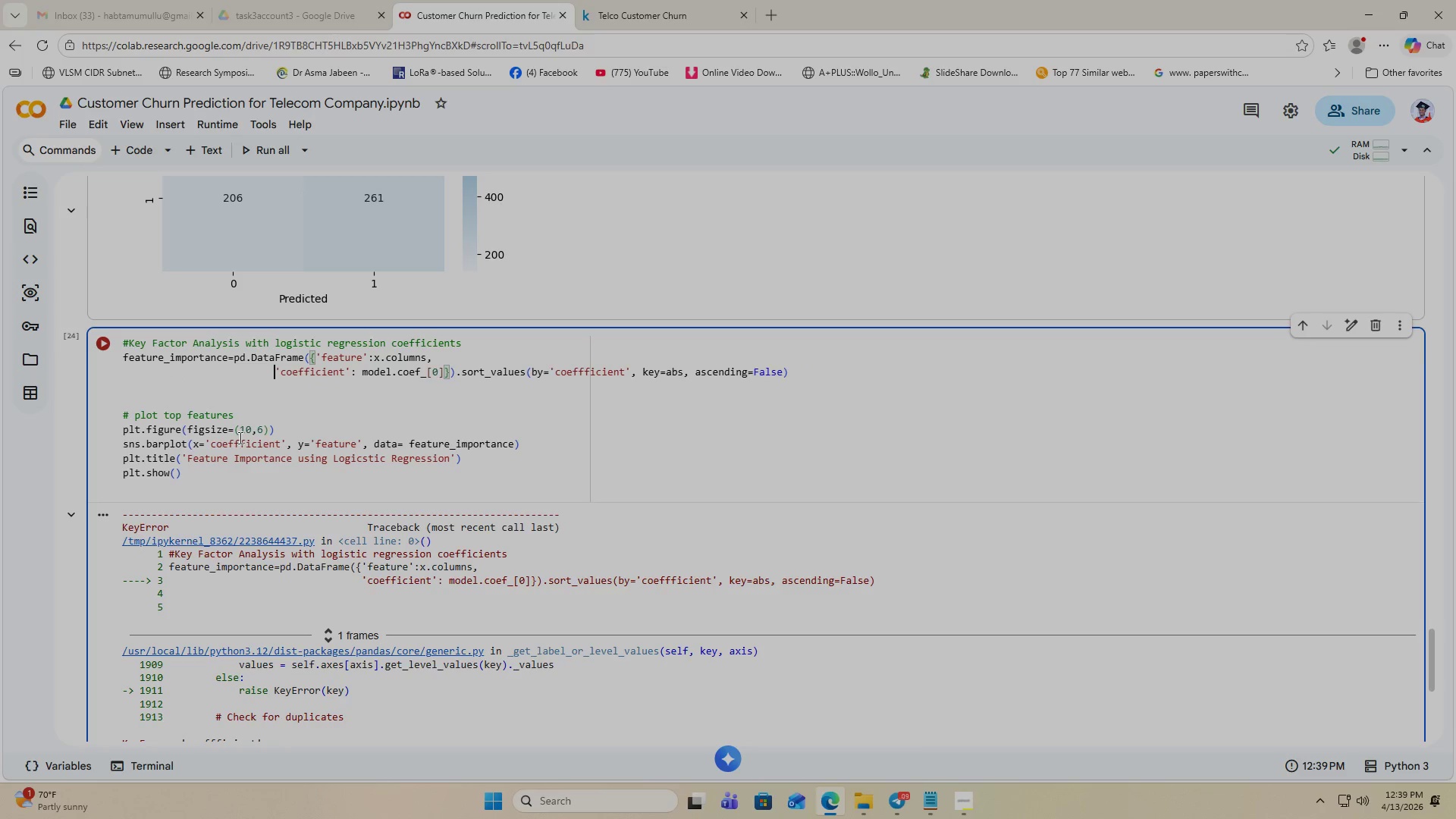 
key(Backspace)
 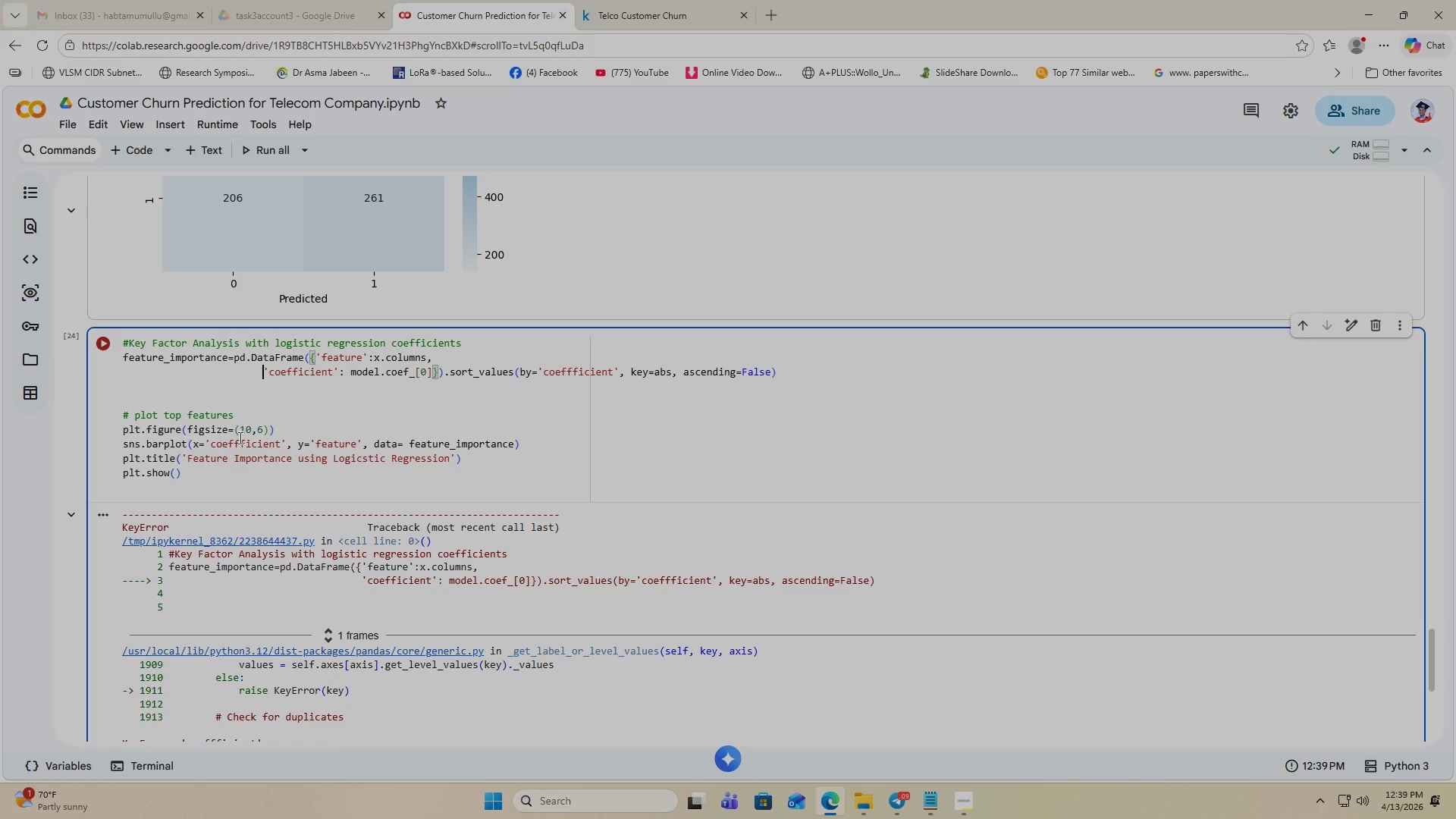 
key(Backspace)
 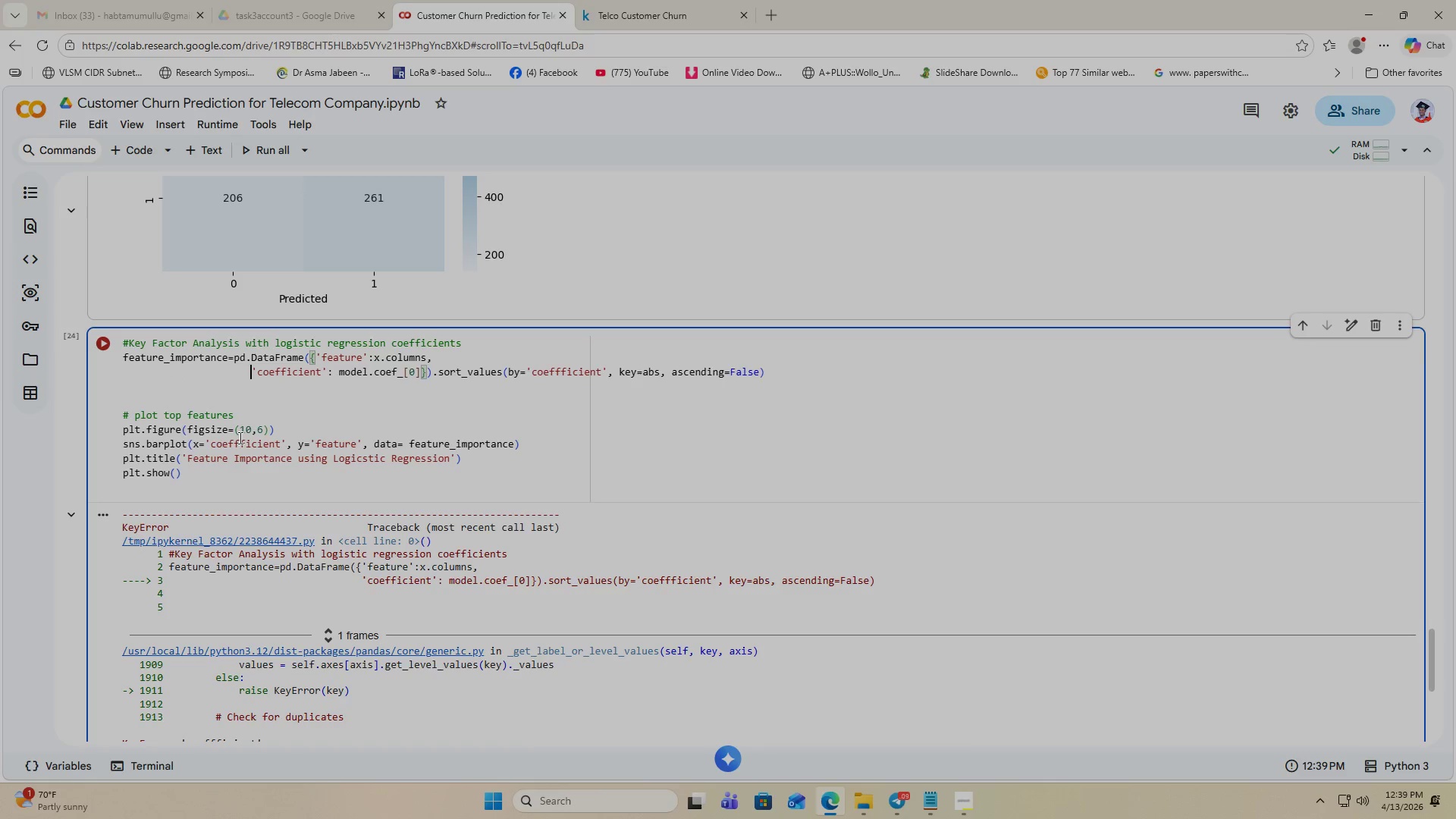 
key(Backspace)
 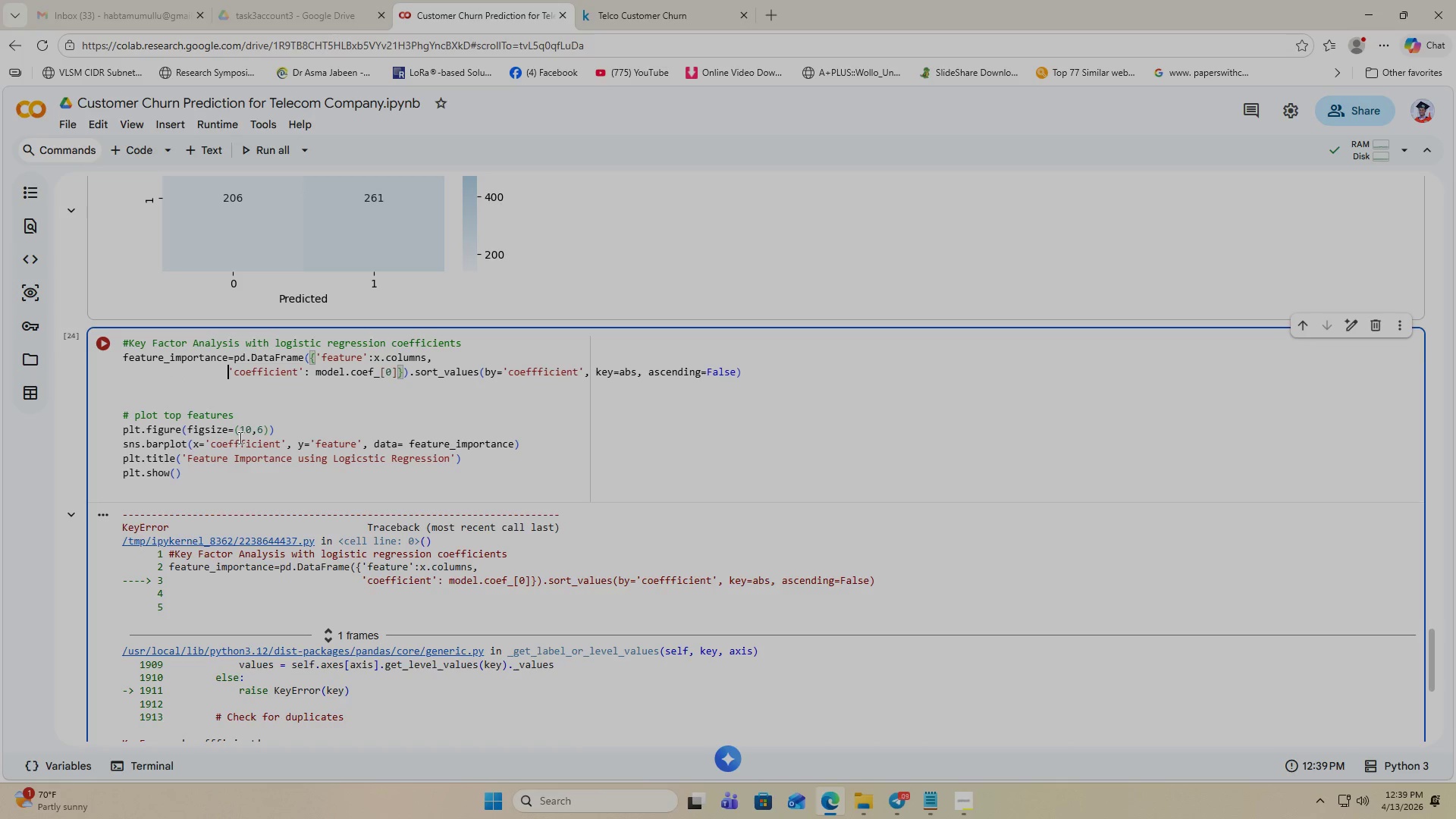 
key(Backspace)
 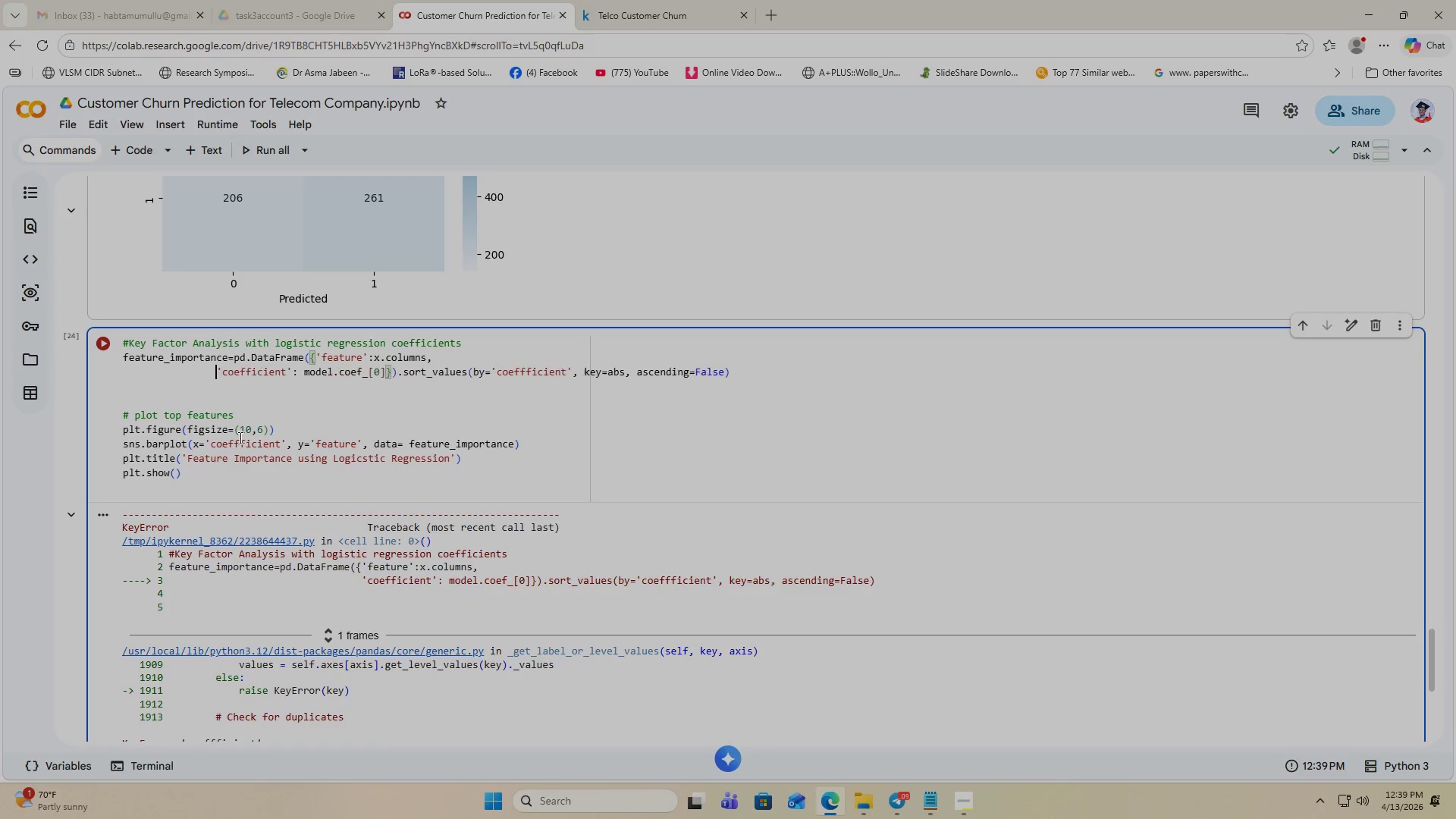 
key(Backspace)
 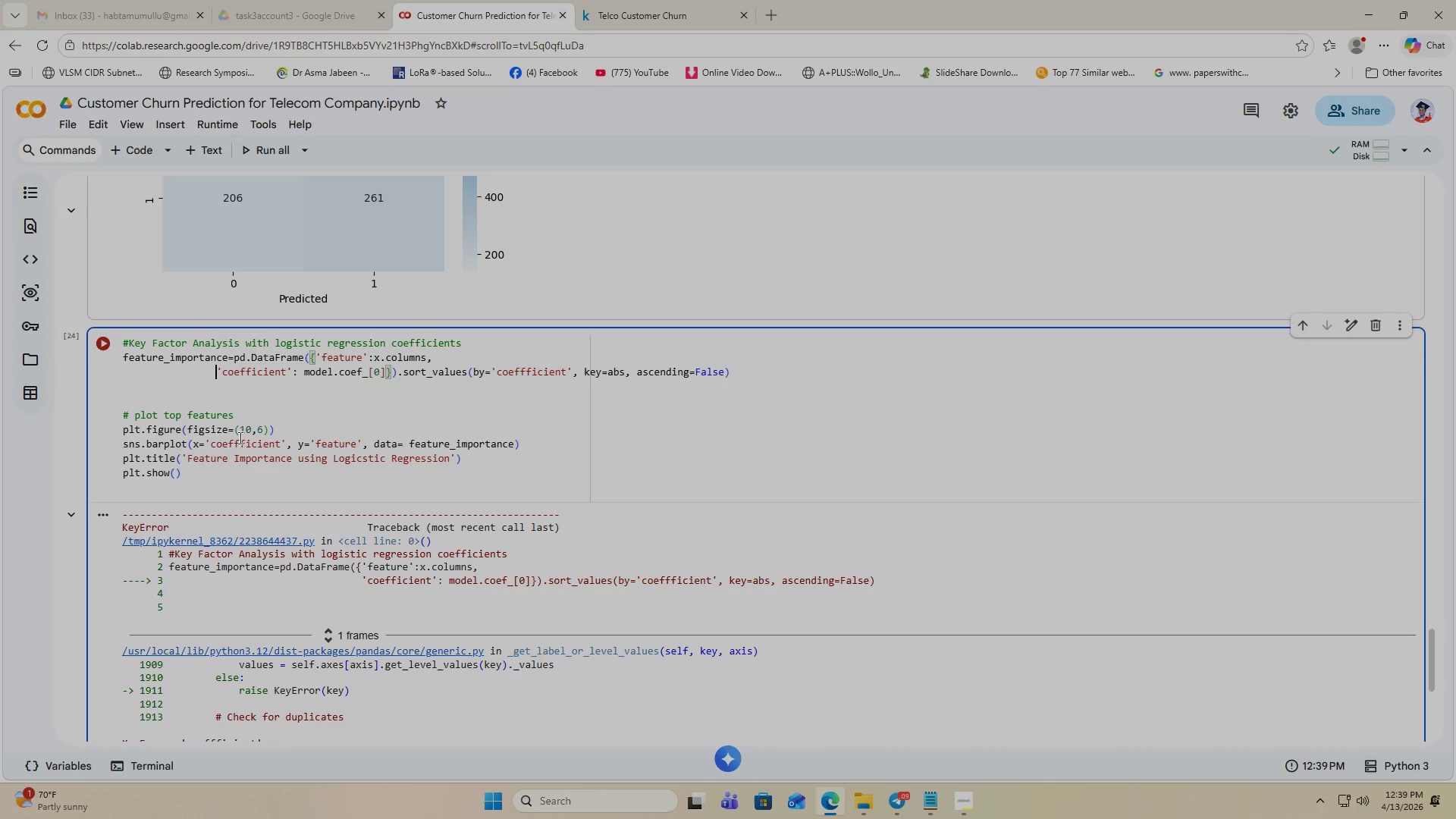 
key(Backspace)
 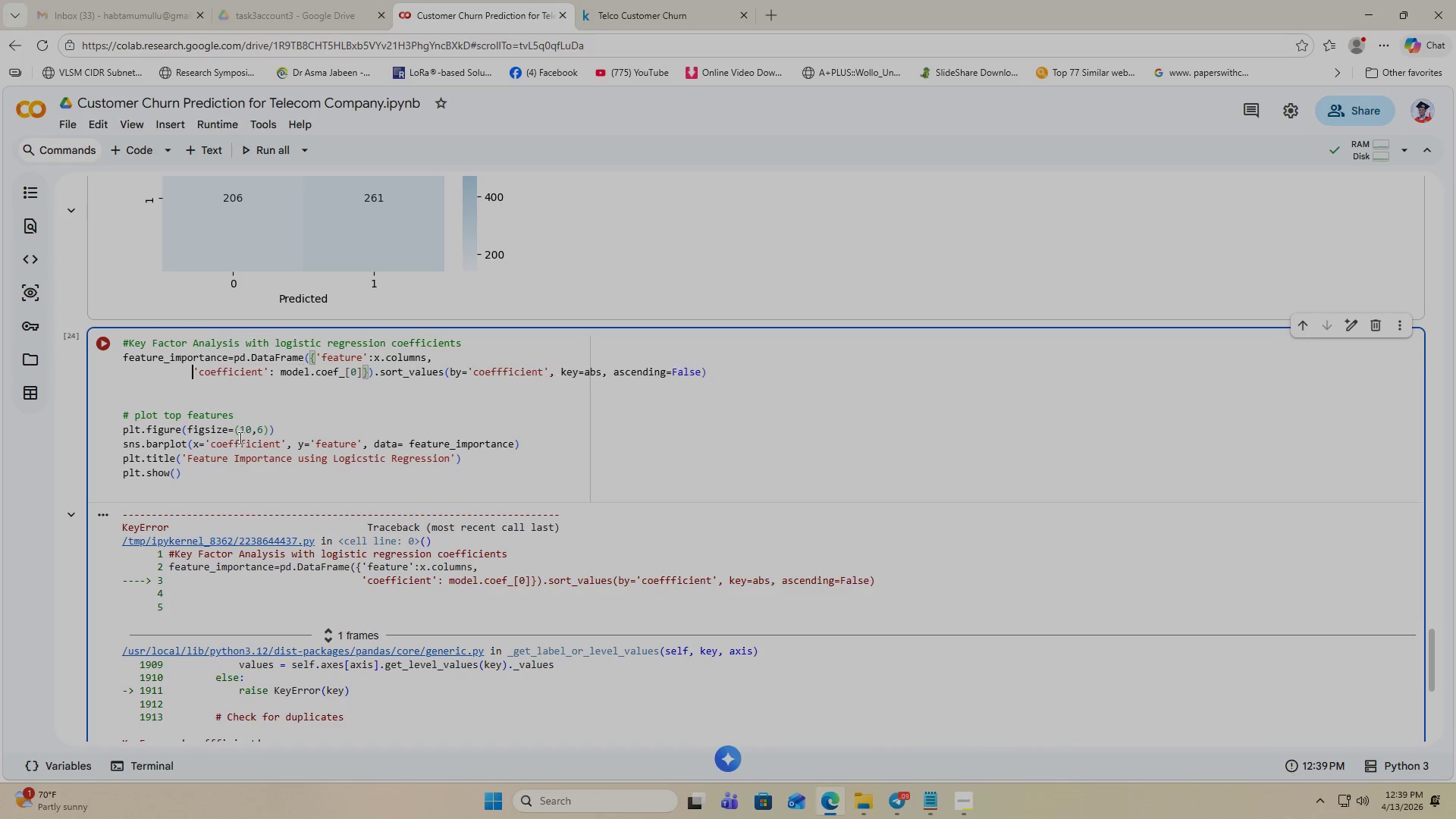 
key(Backspace)
 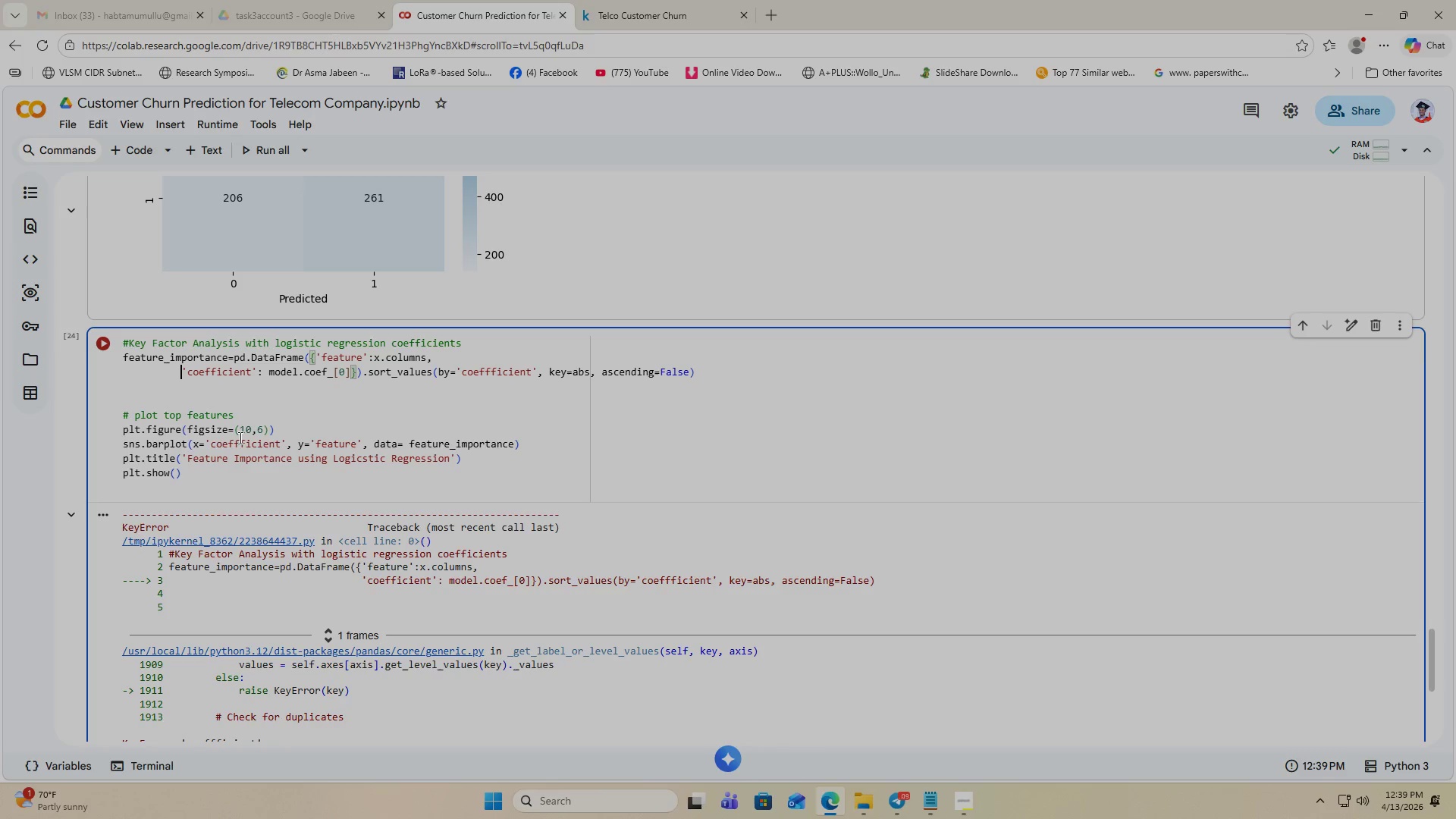 
key(Backspace)
 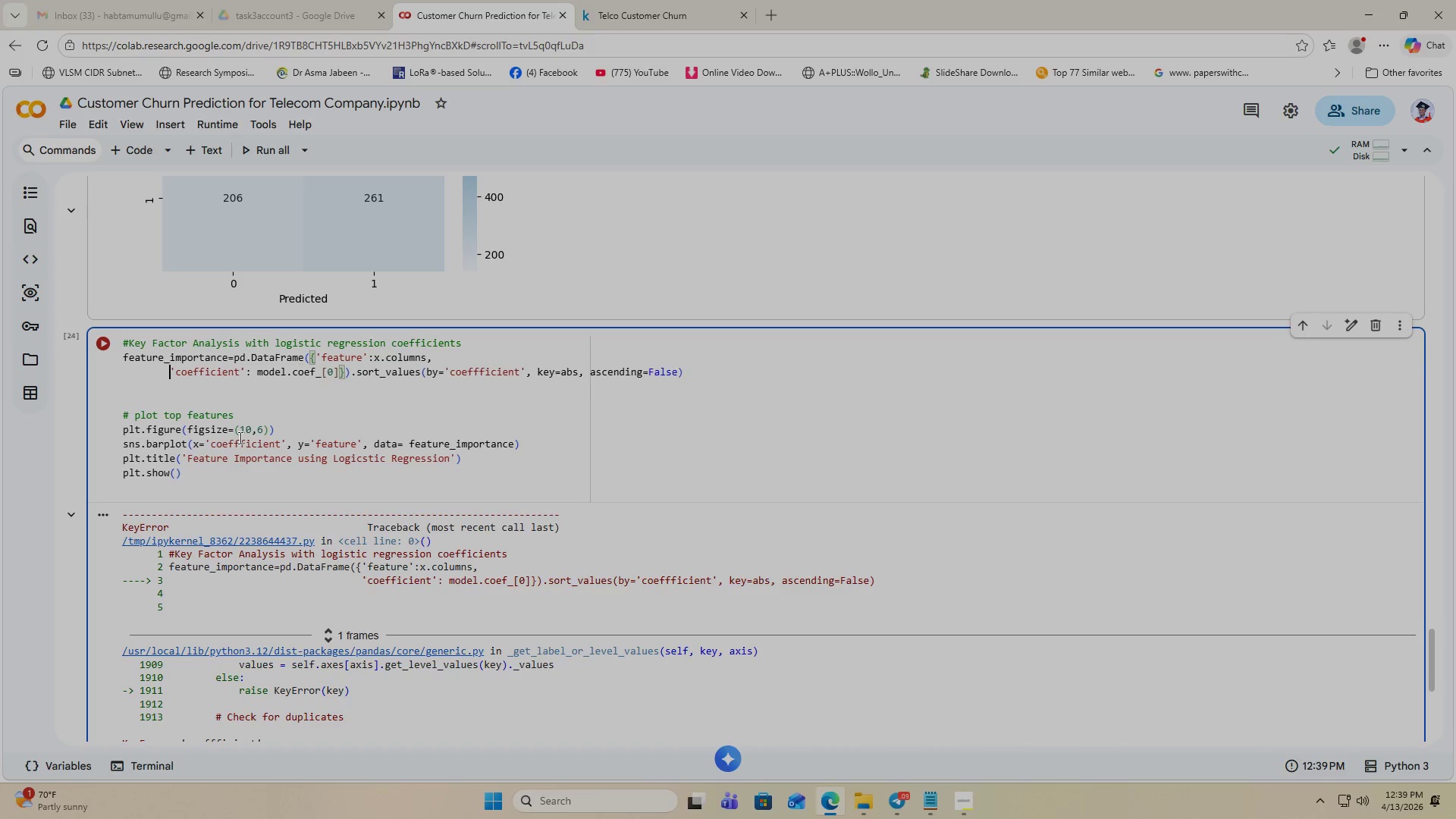 
key(Backspace)
 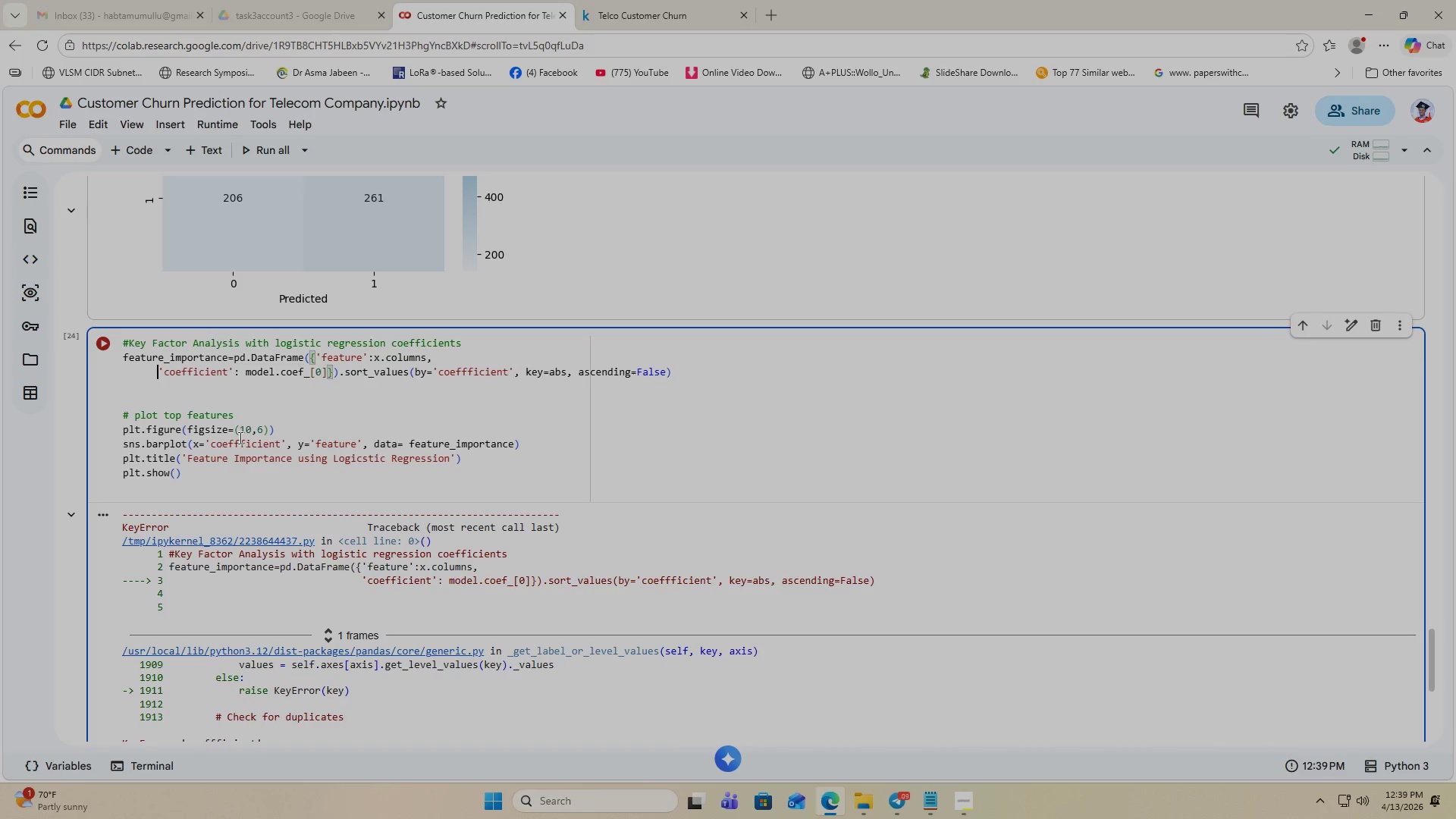 
key(Backspace)
 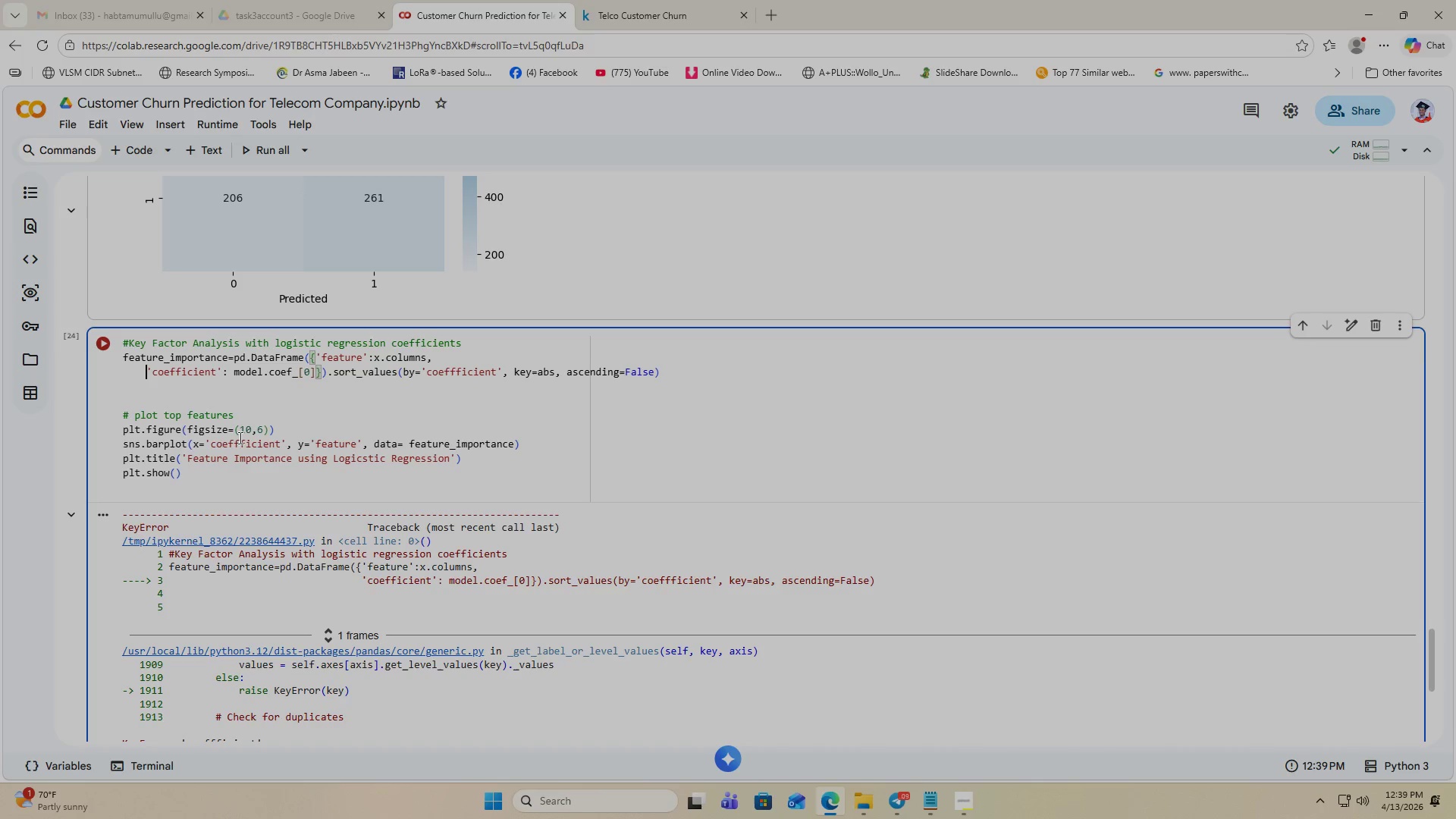 
key(Backspace)
 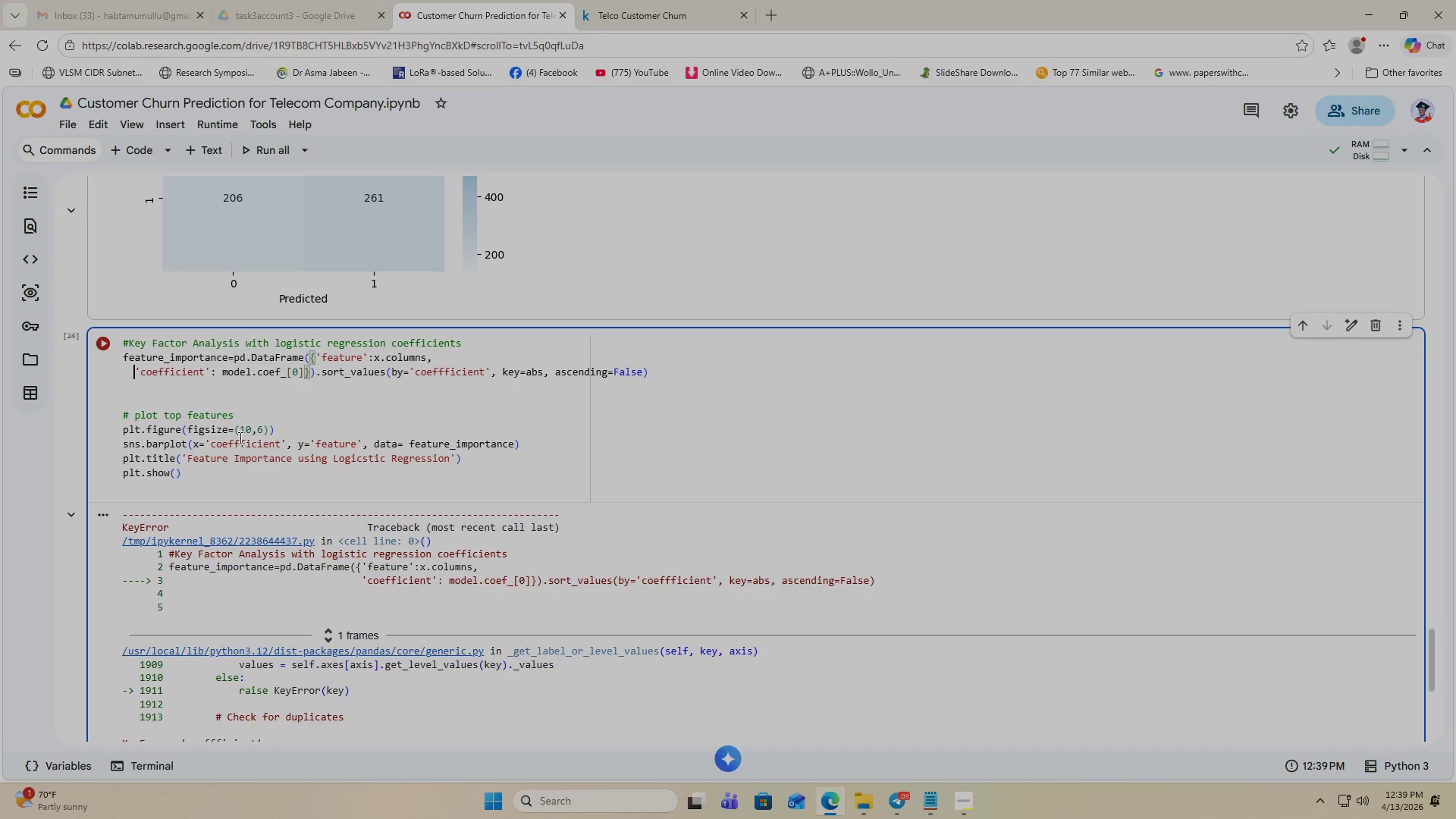 
key(Backspace)
 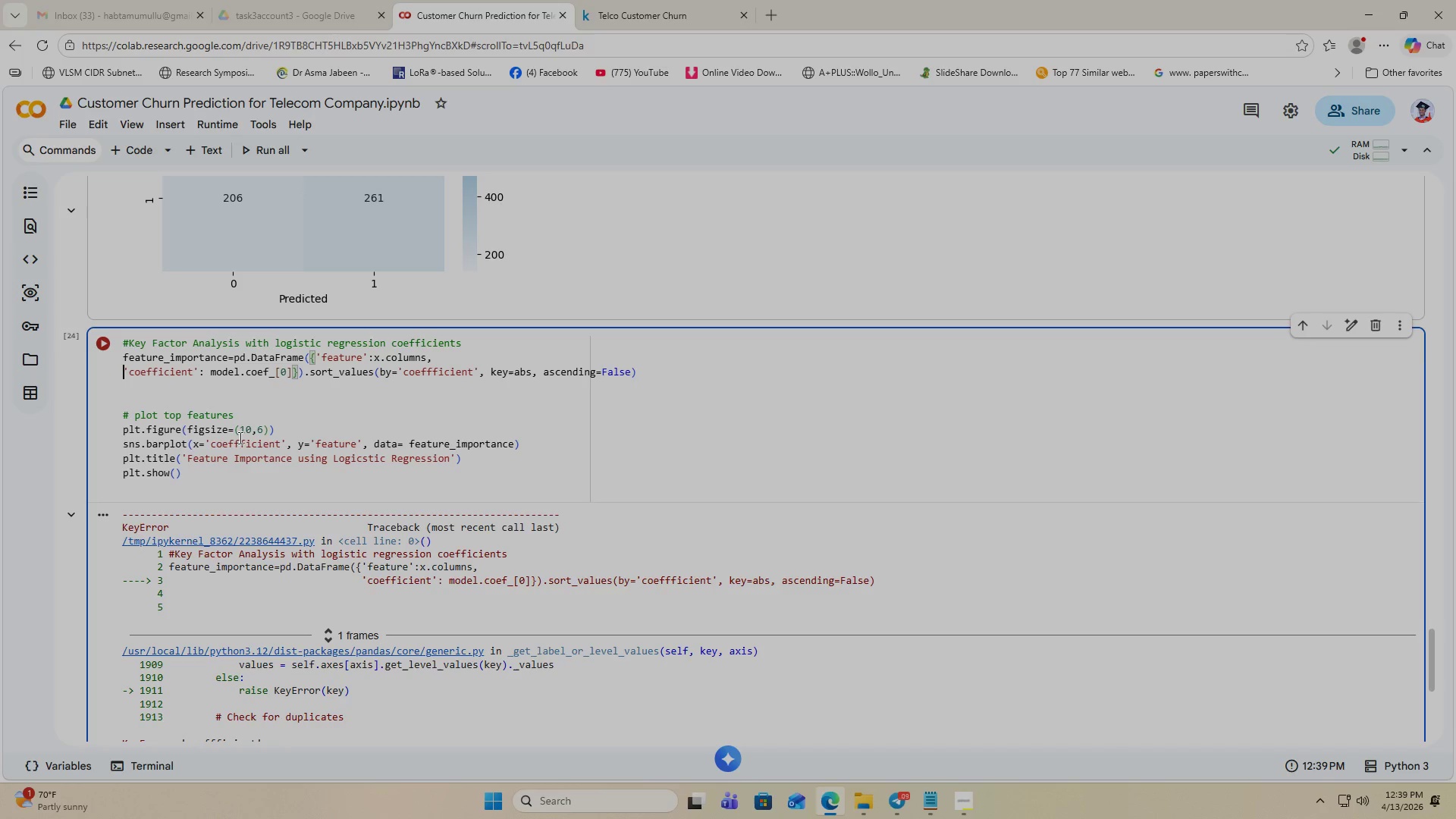 
key(Backspace)
 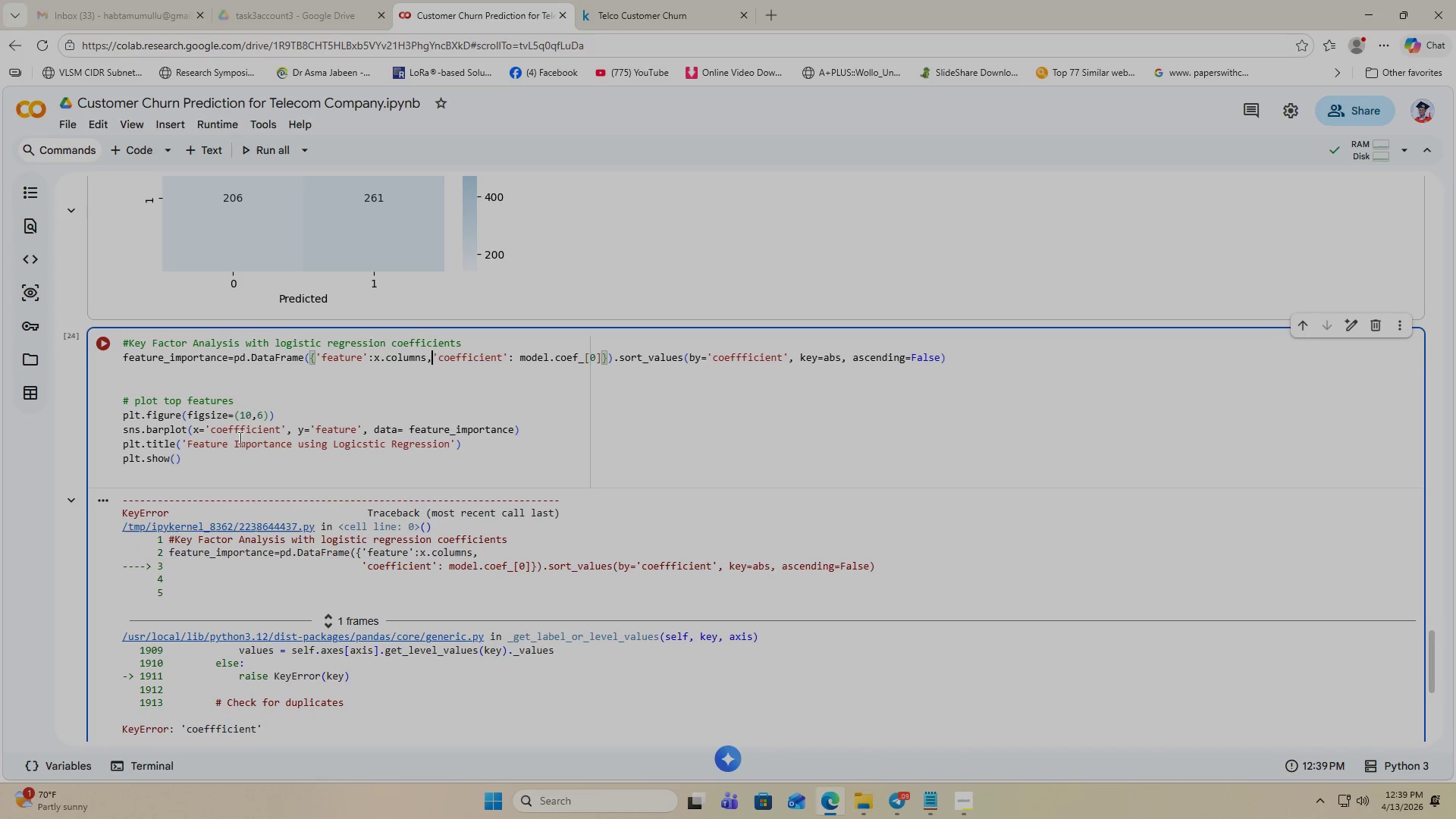 
key(Backspace)
 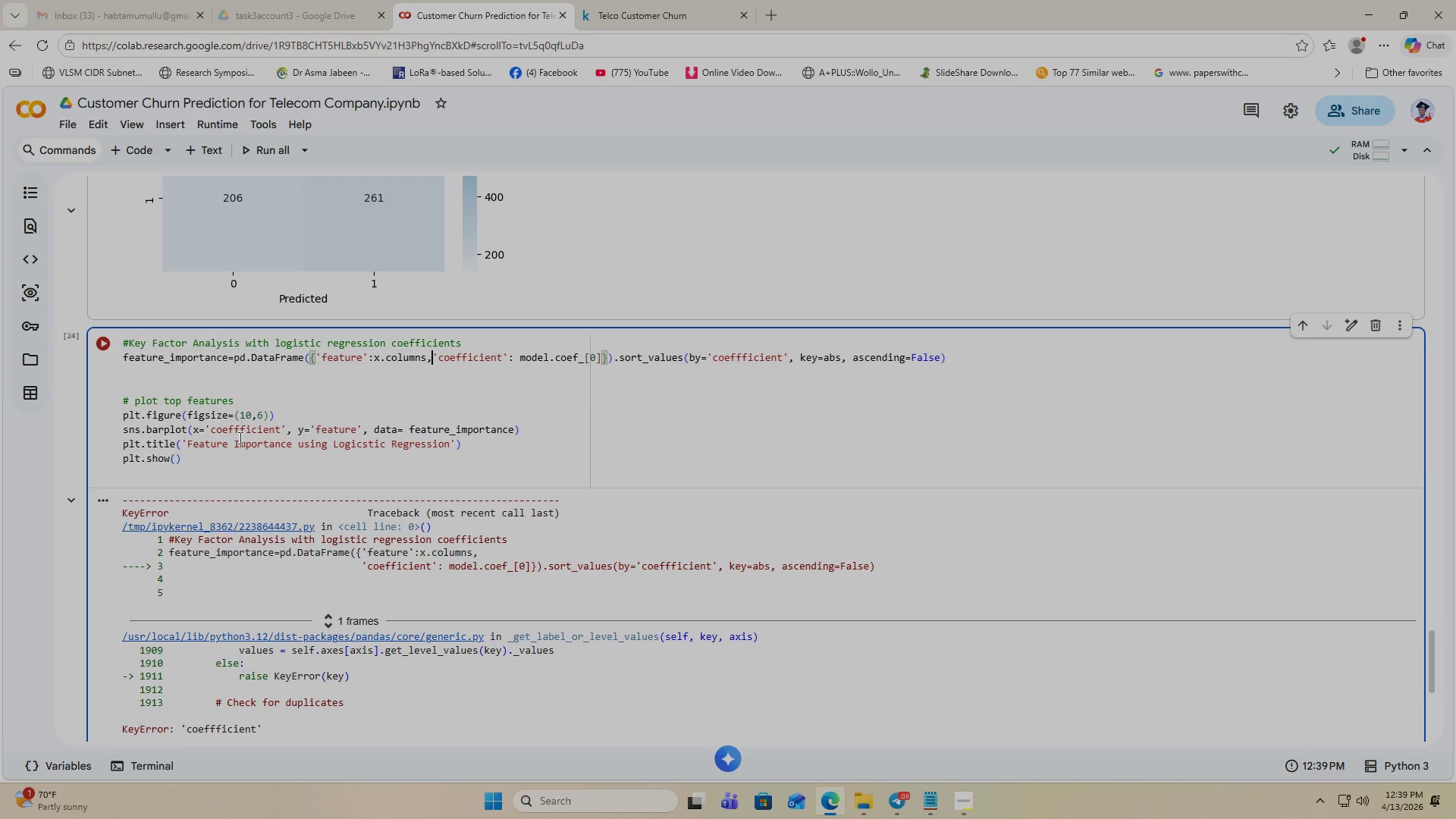 
key(Space)
 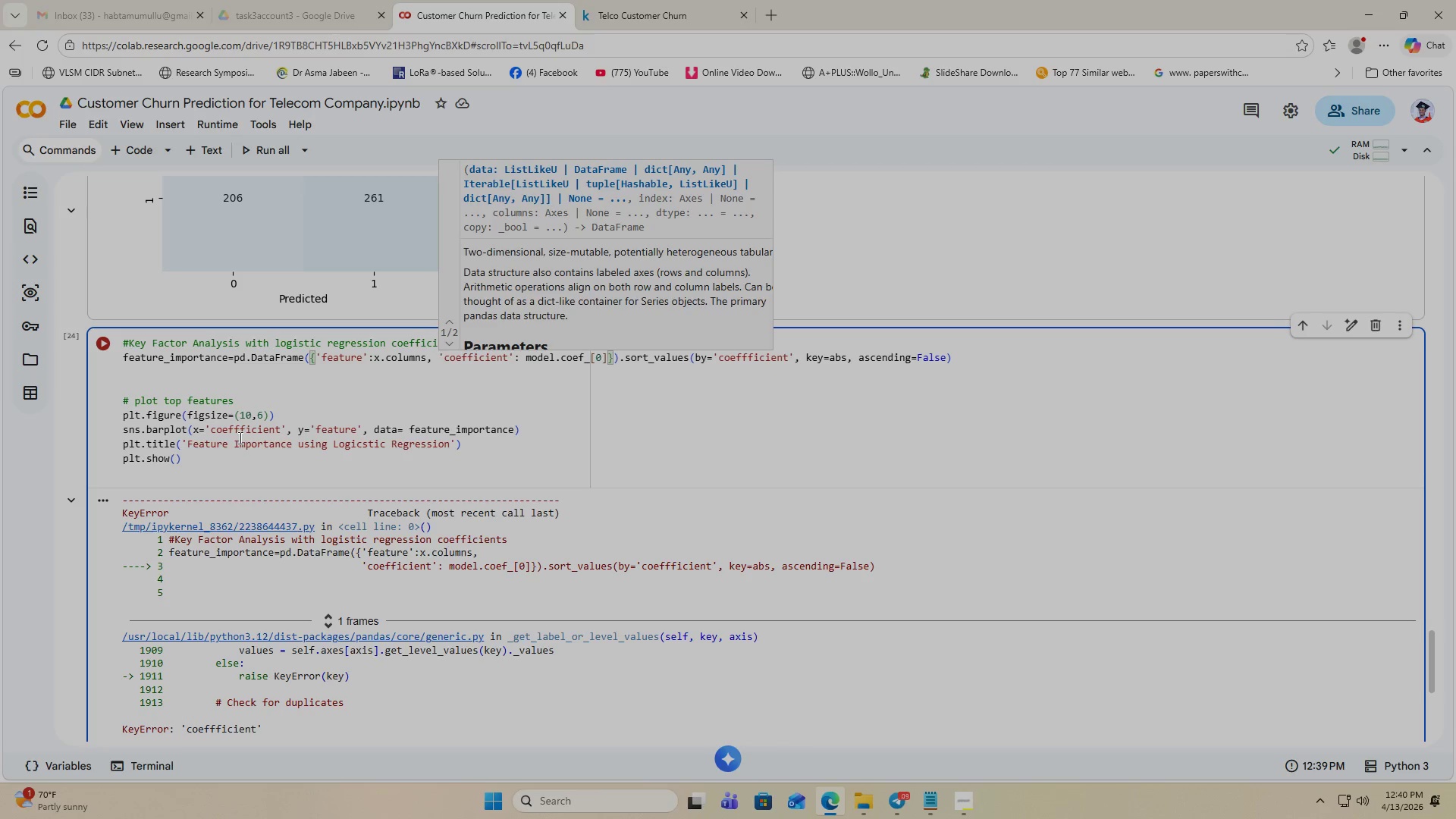 
wait(50.45)
 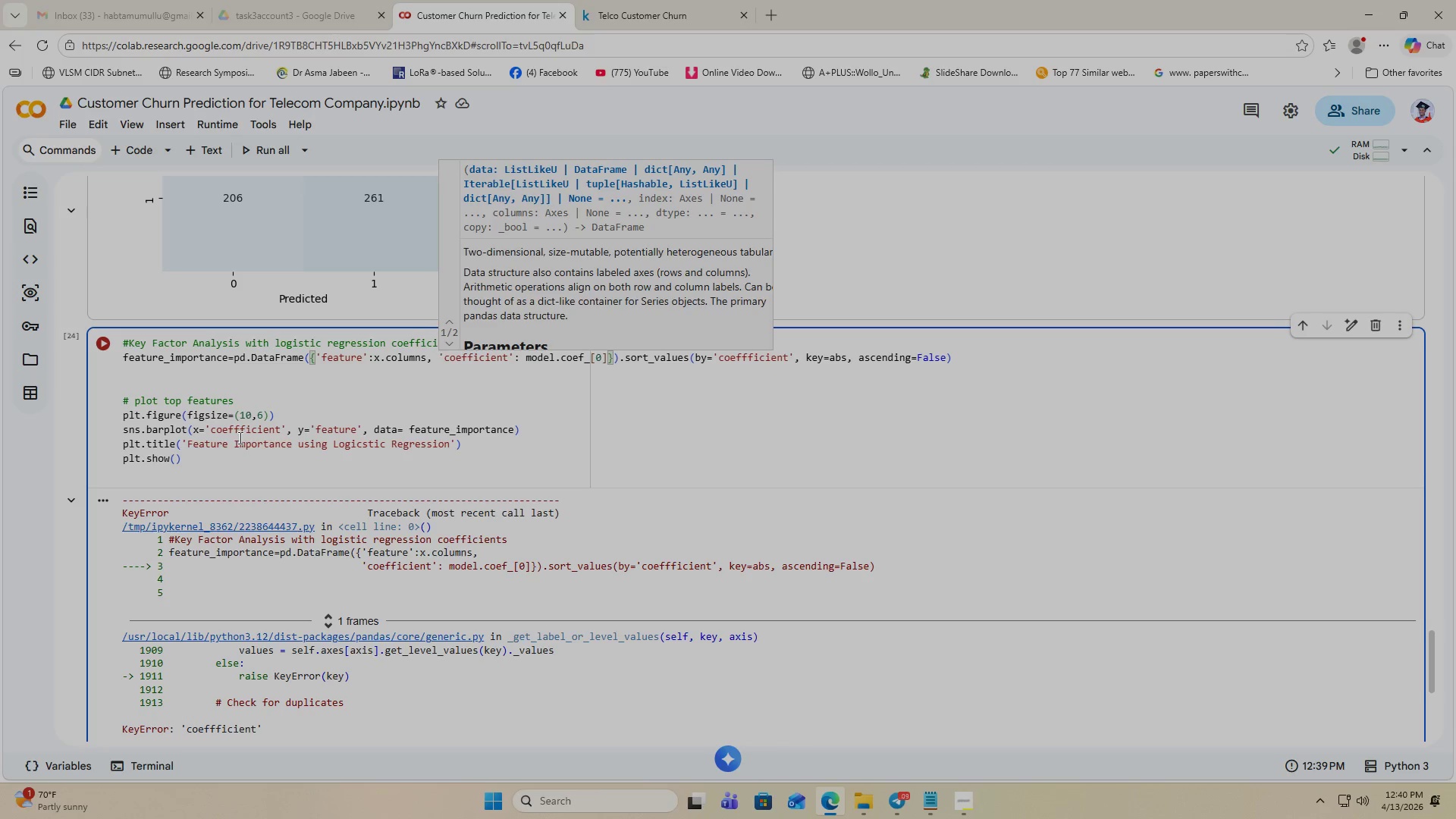 
left_click([104, 340])
 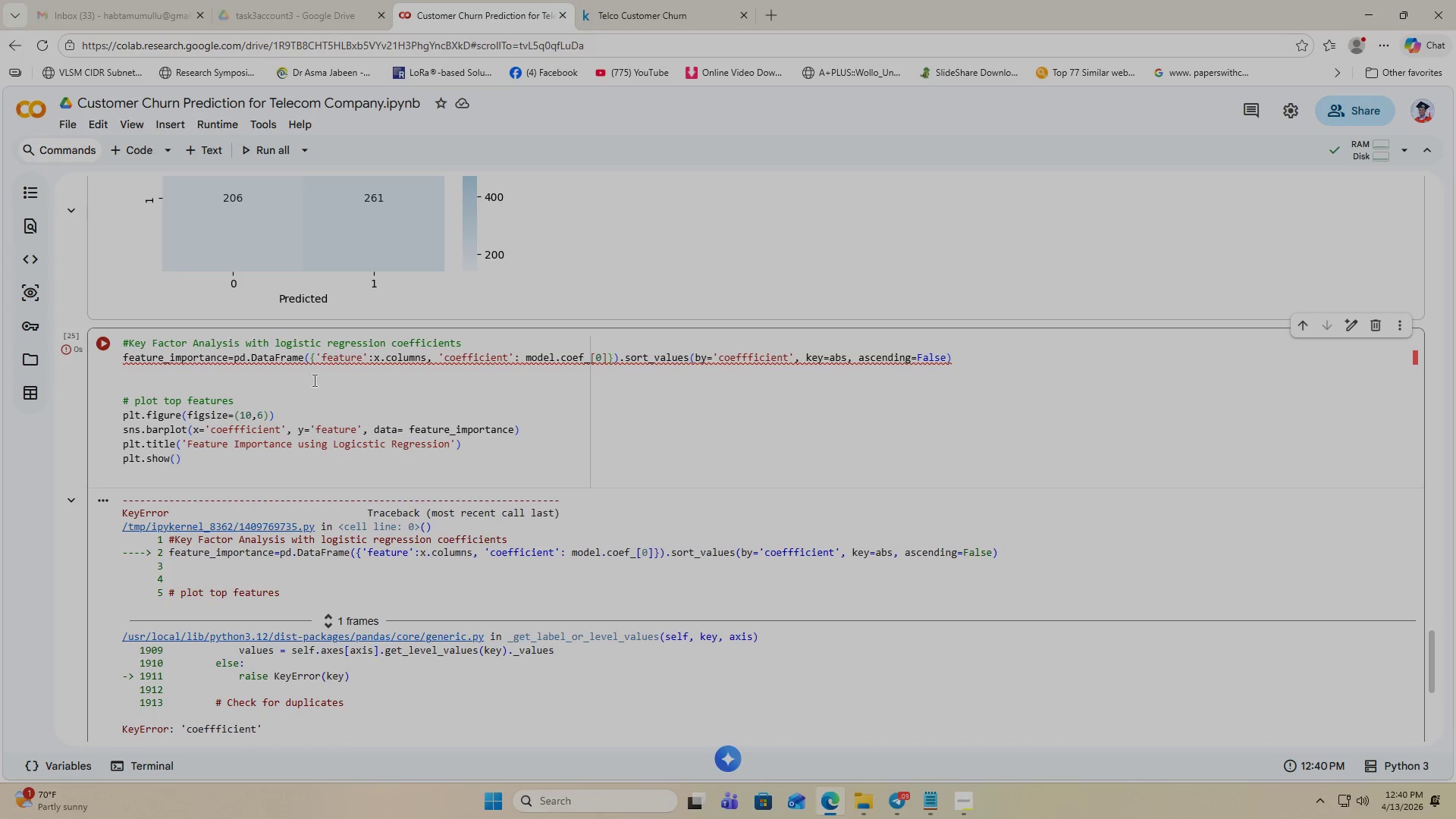 
wait(14.34)
 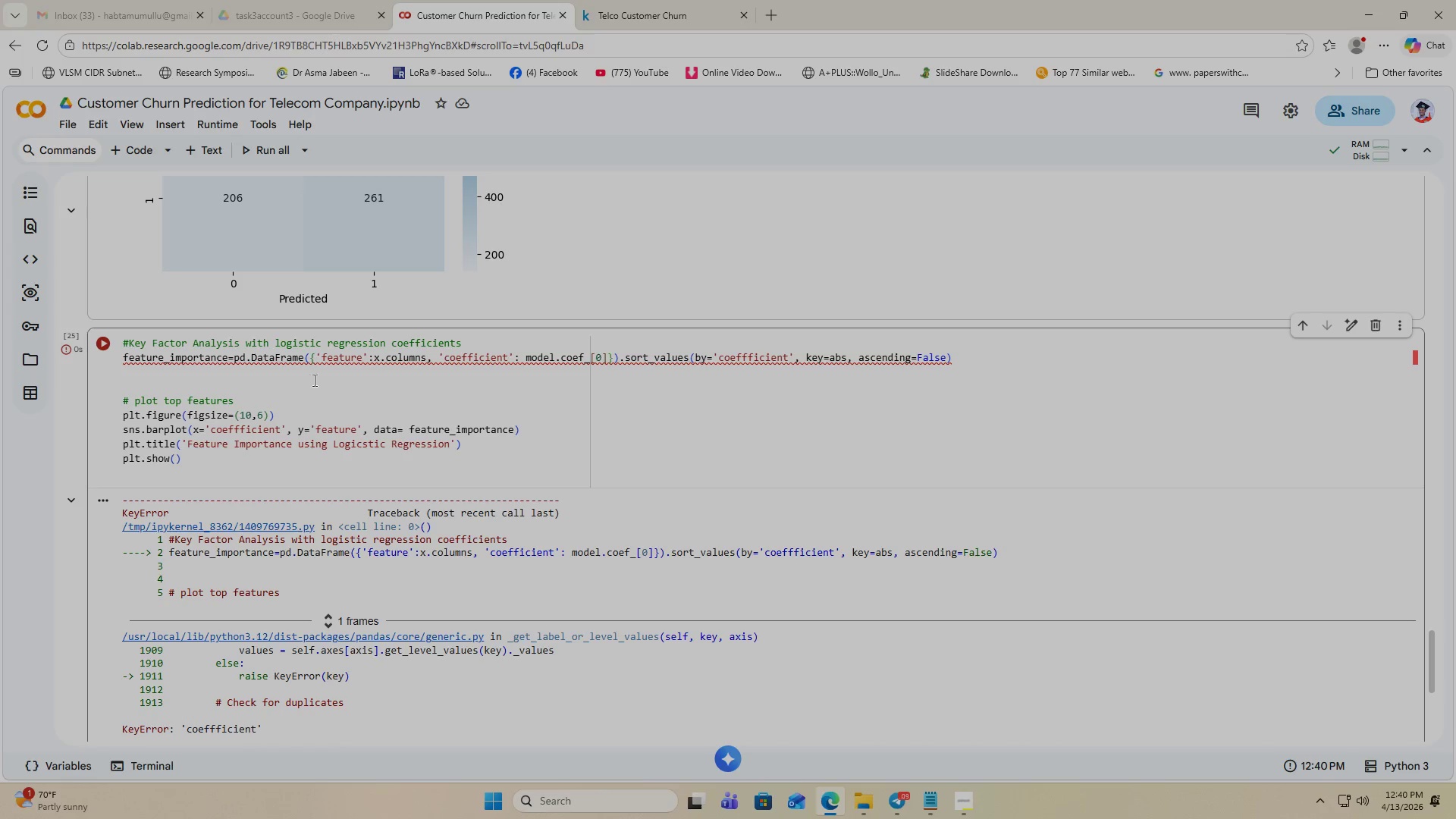 
scroll: coordinate [310, 557], scroll_direction: down, amount: 2.0
 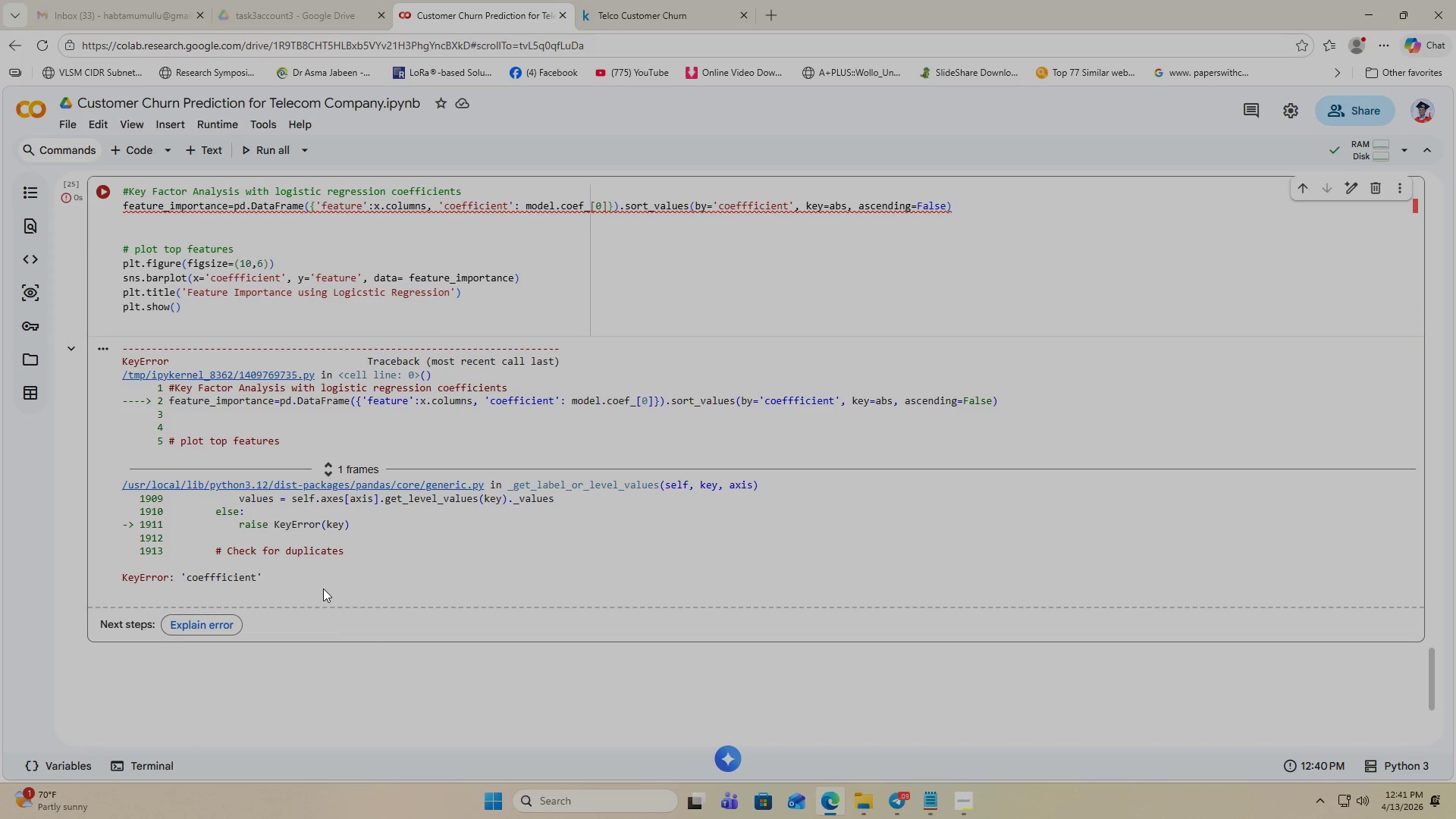 
wait(5.48)
 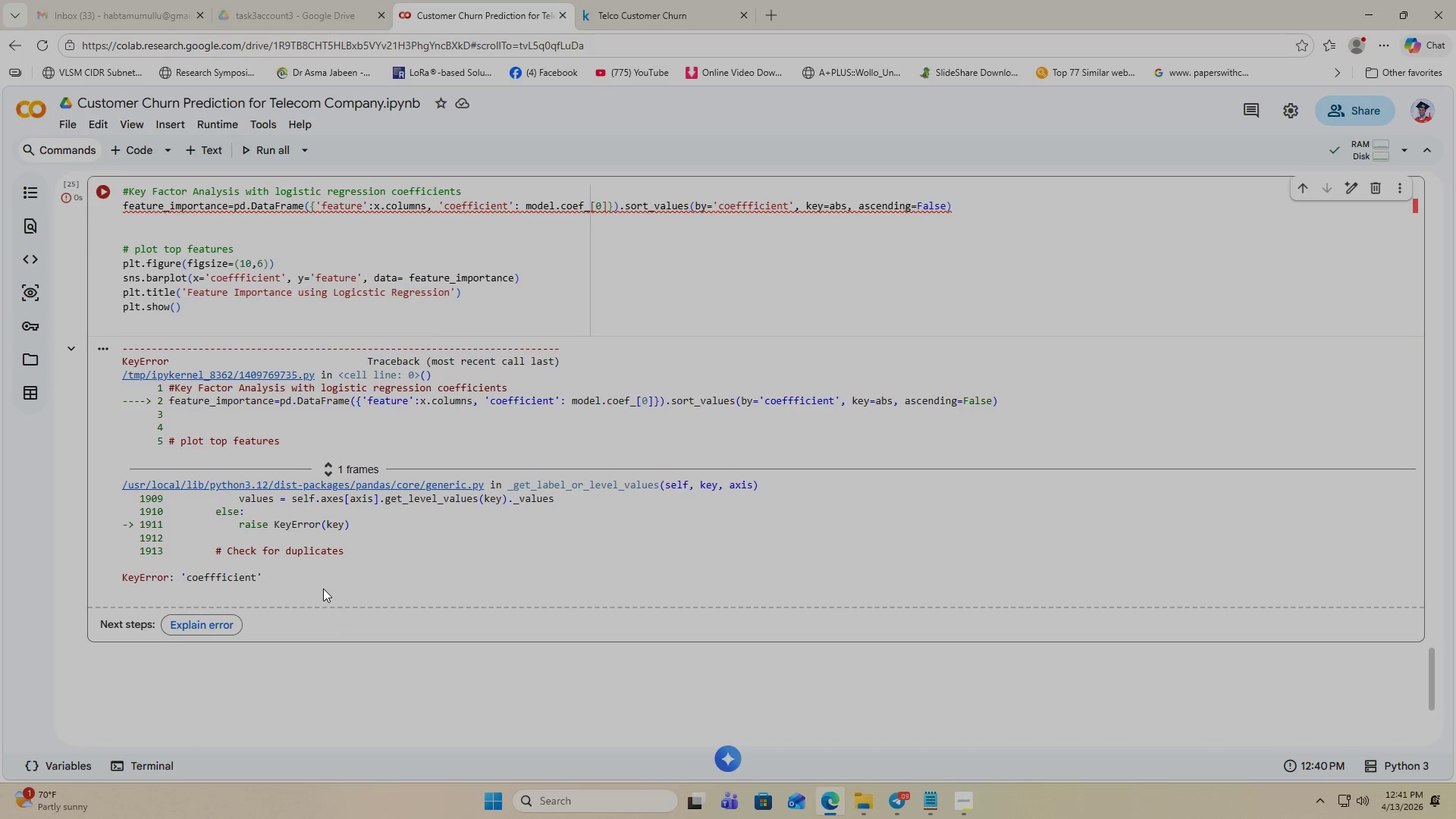 
scroll: coordinate [375, 581], scroll_direction: up, amount: 1.0
 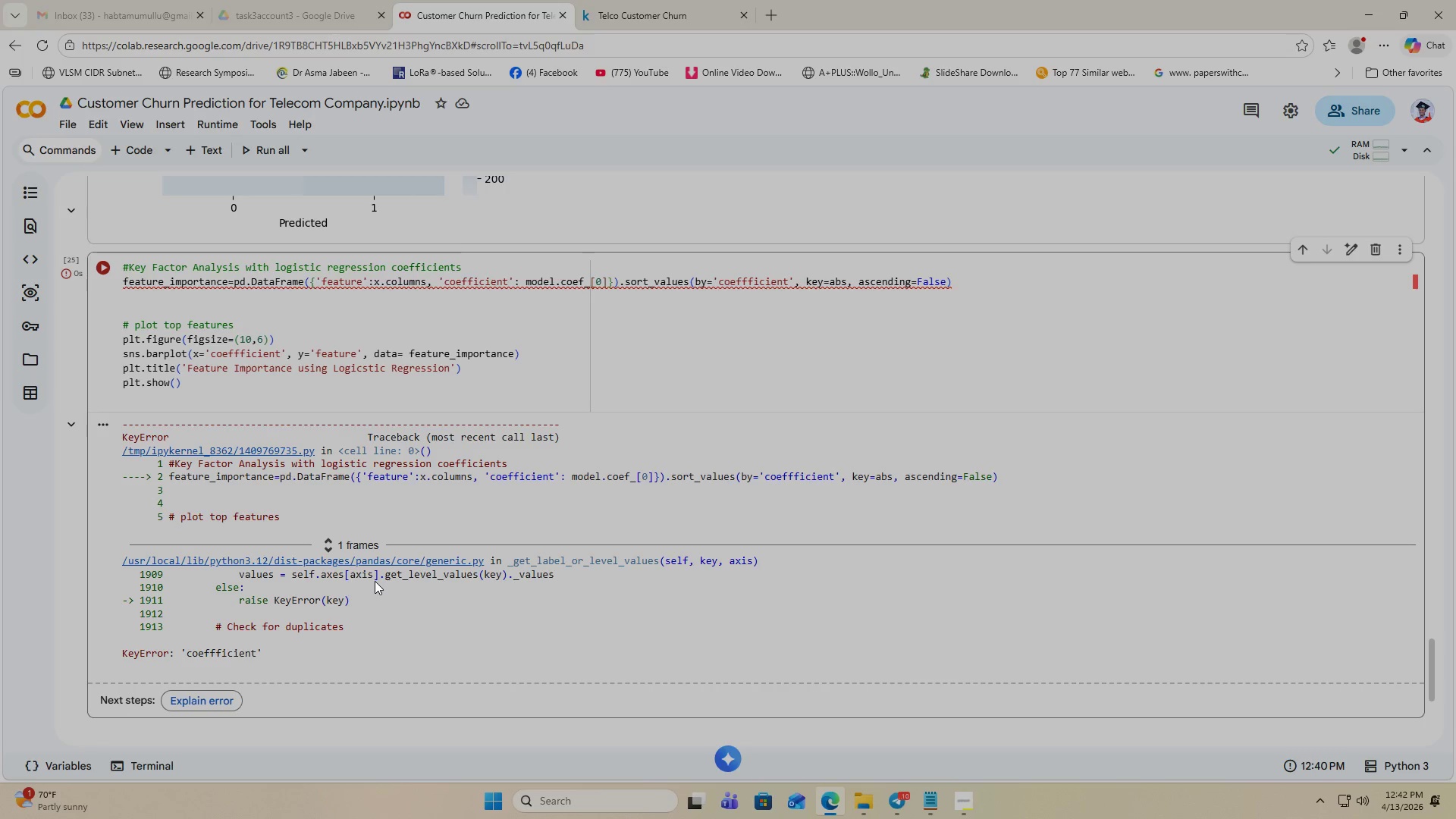 
wait(59.87)
 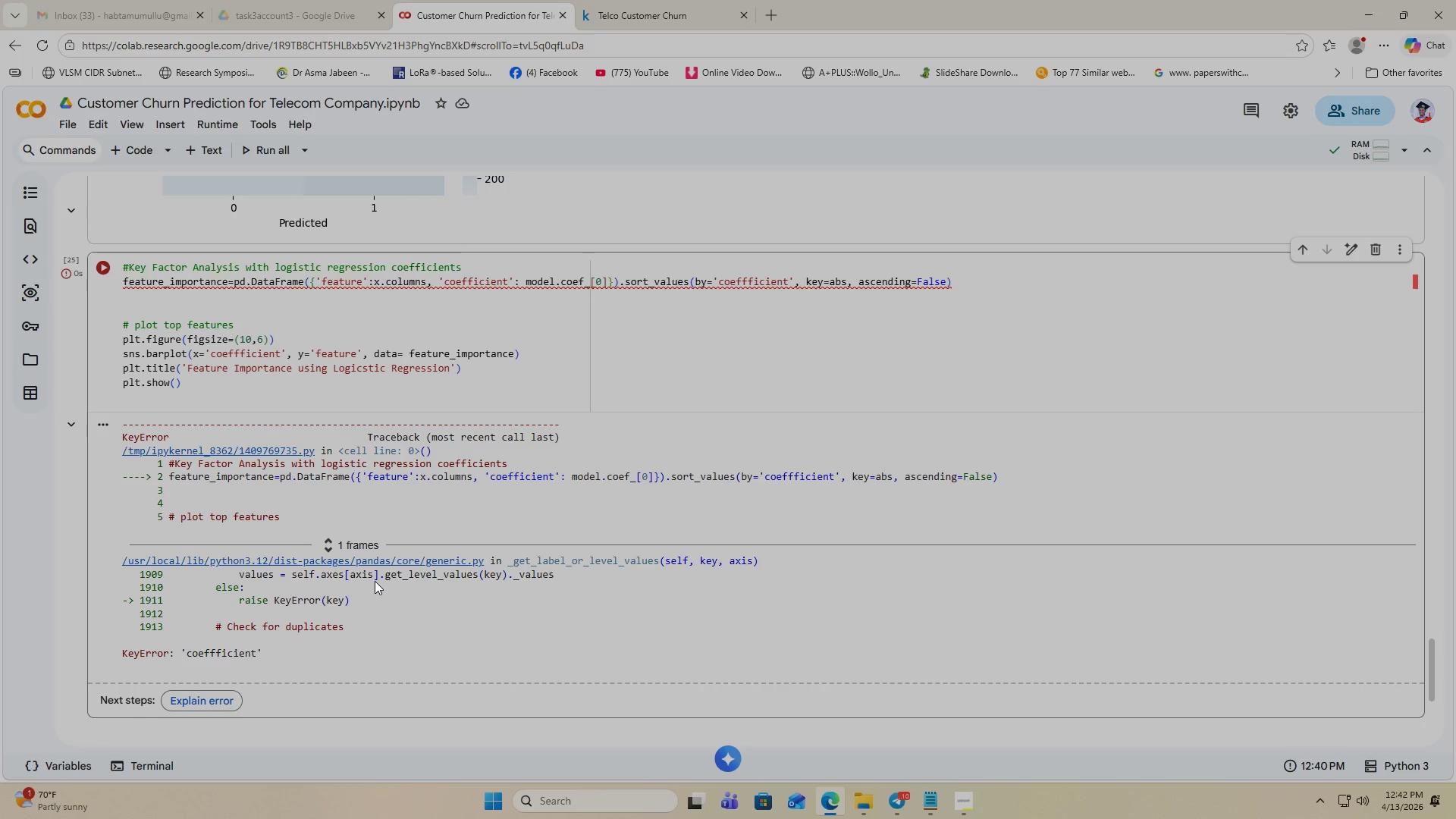 
left_click([315, 276])